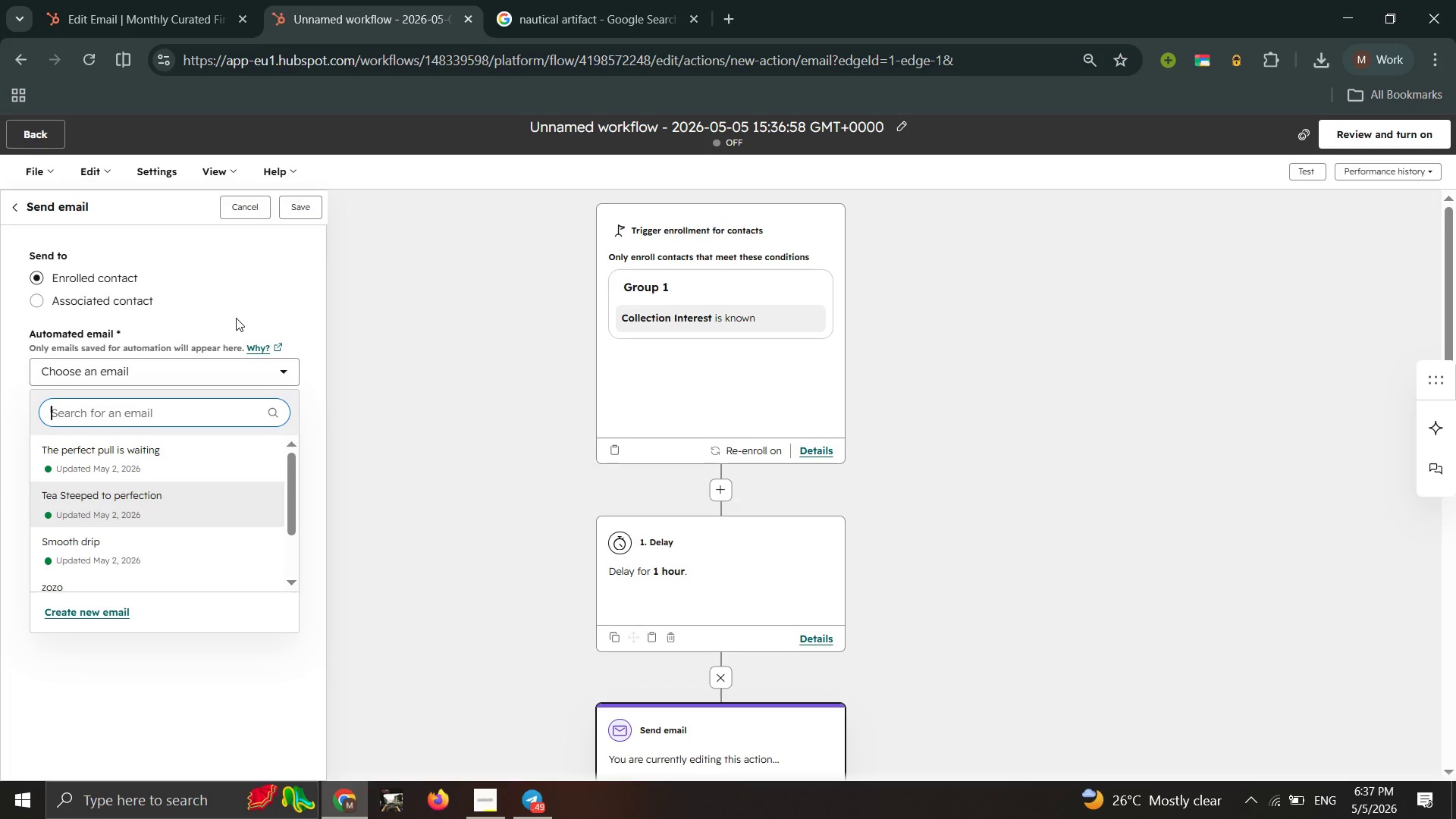 
left_click([236, 318])
 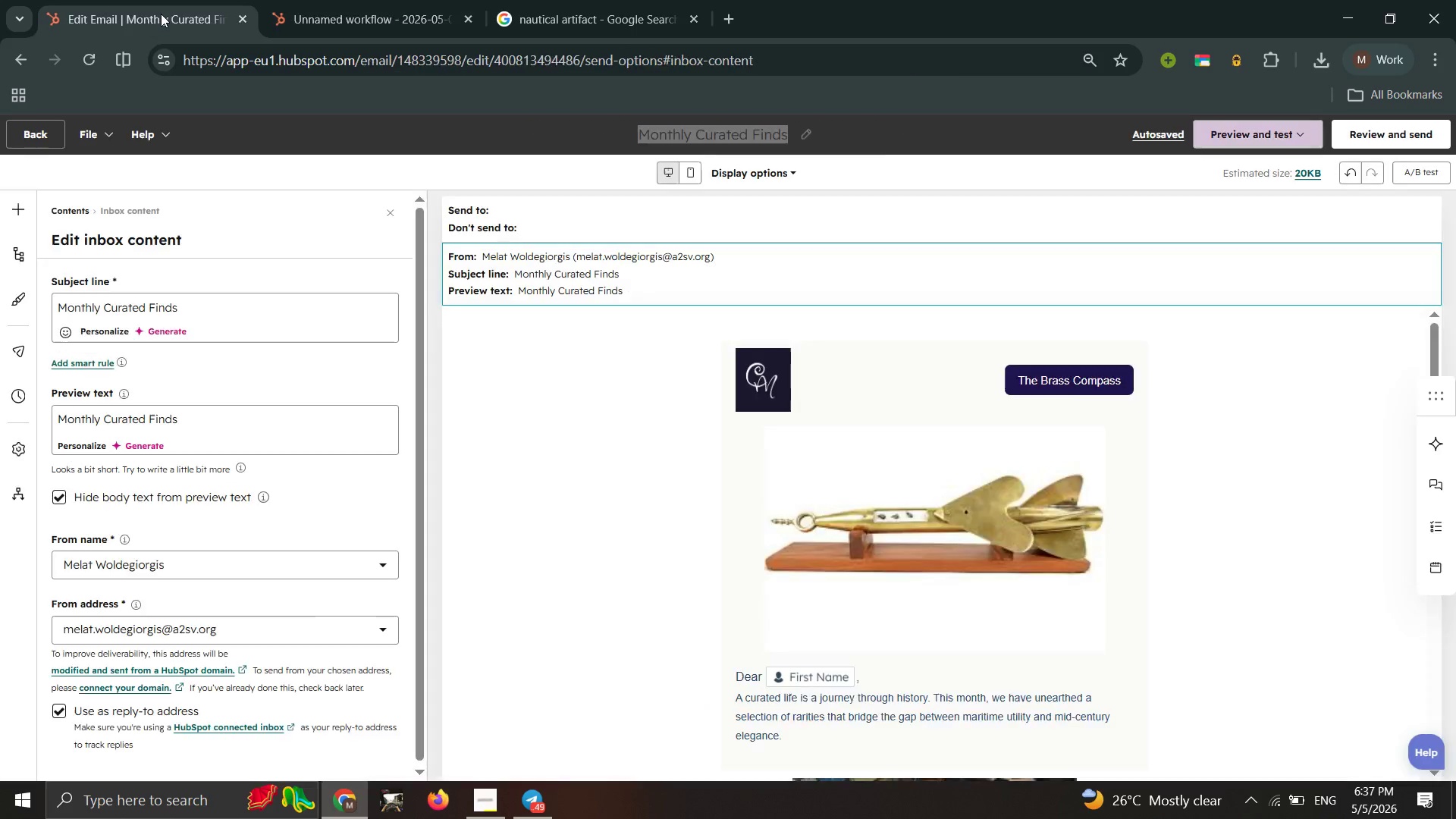 
double_click([161, 14])
 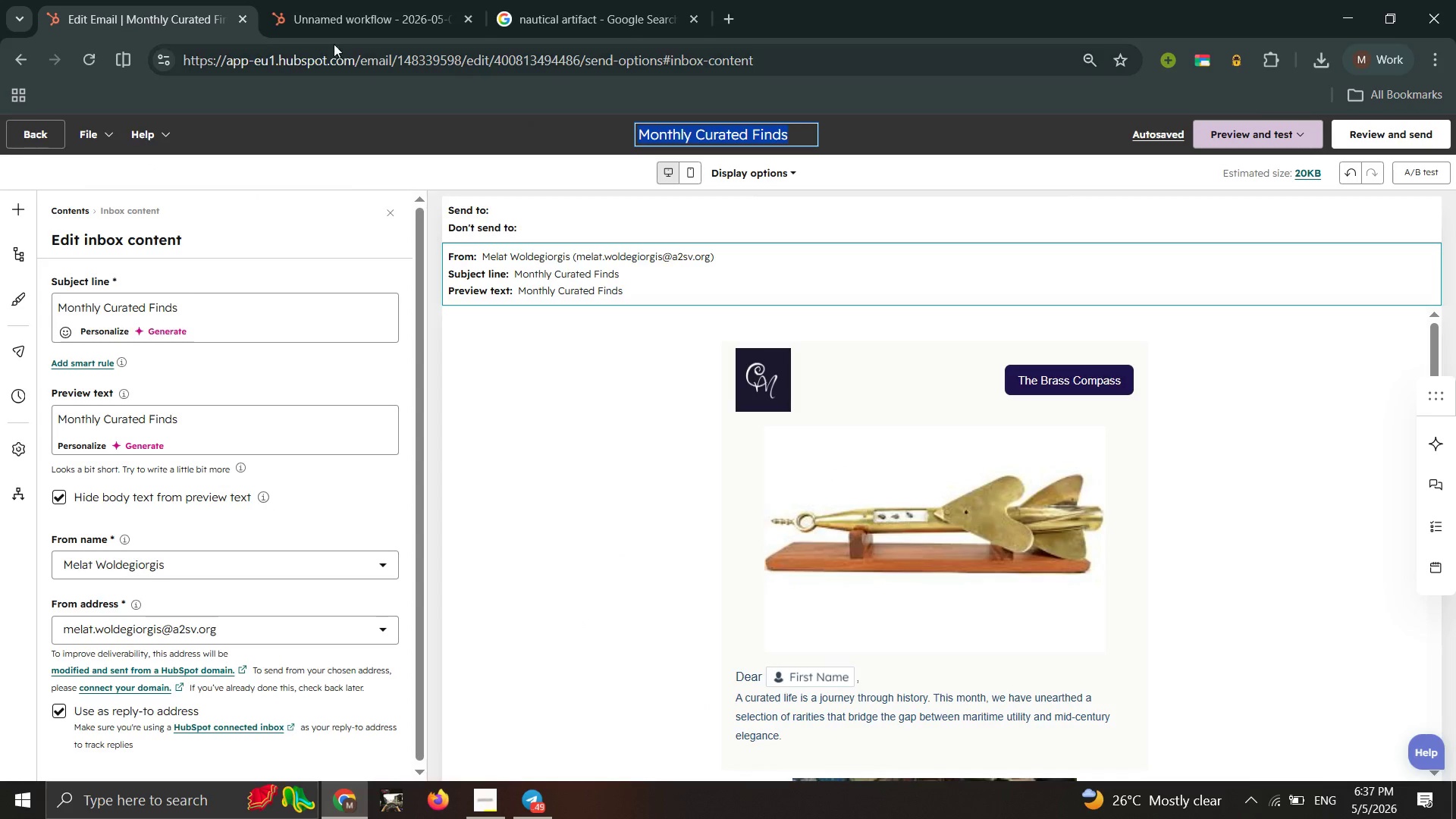 
left_click([333, 0])
 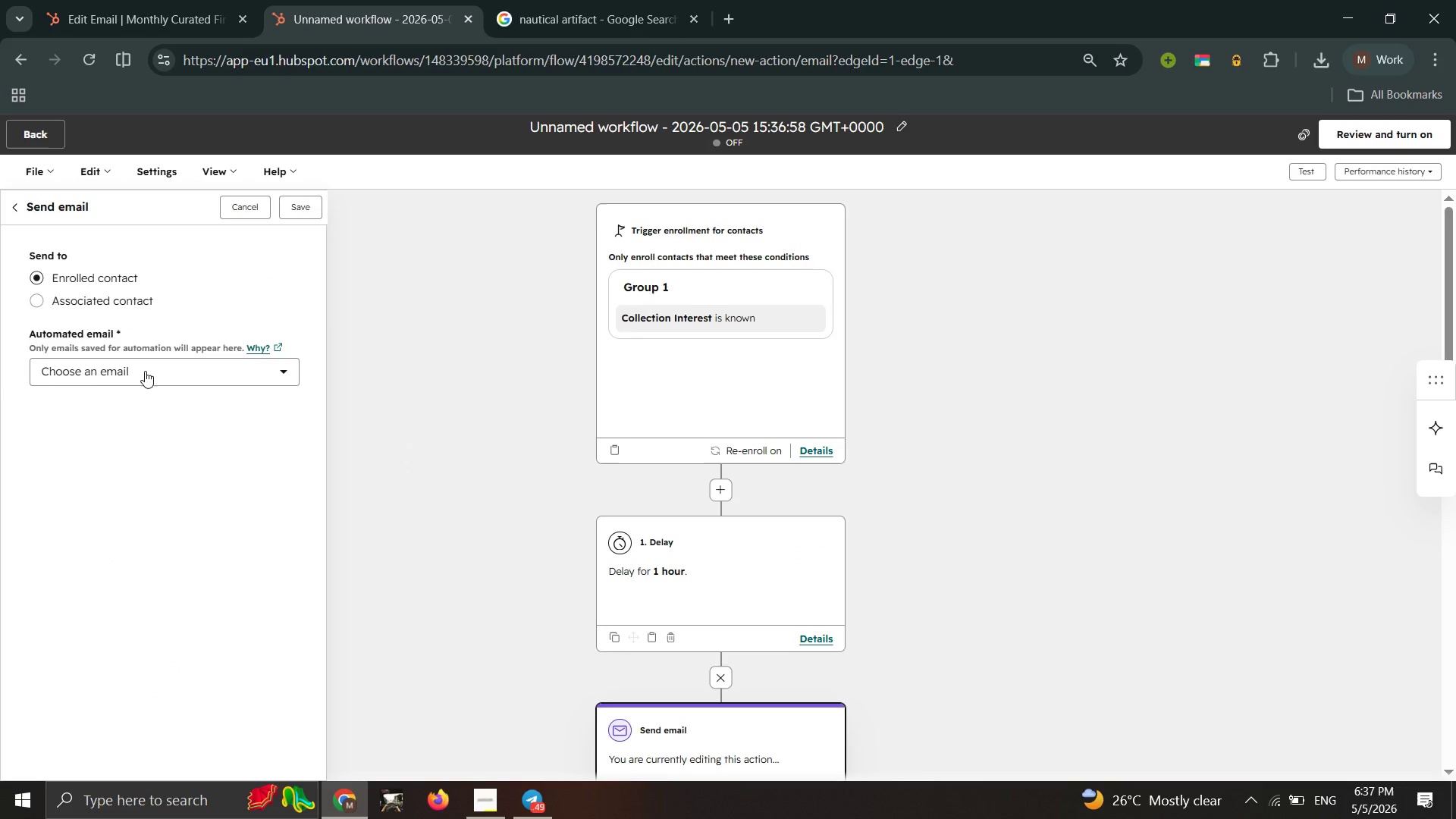 
left_click([145, 371])
 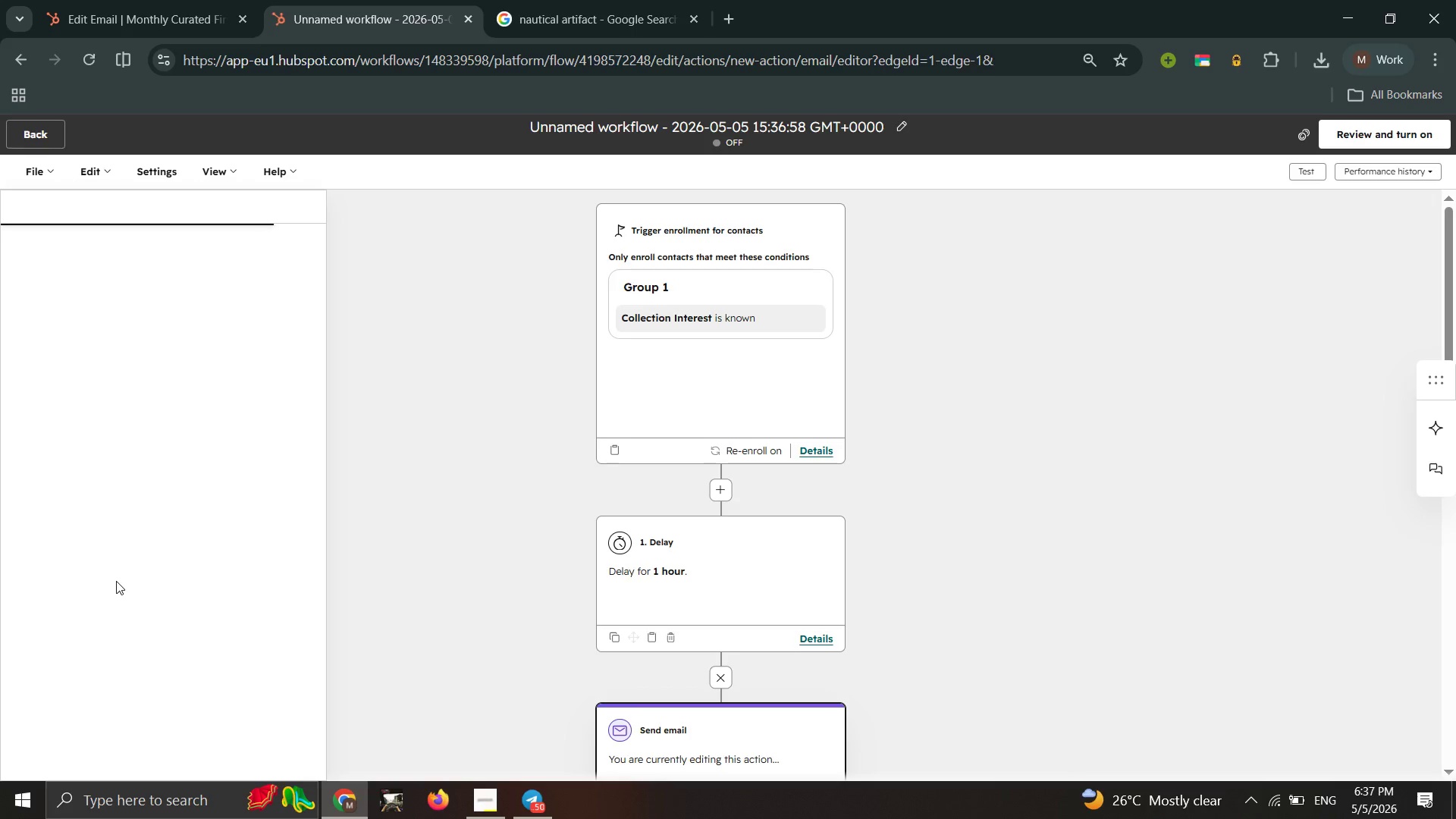 
wait(10.56)
 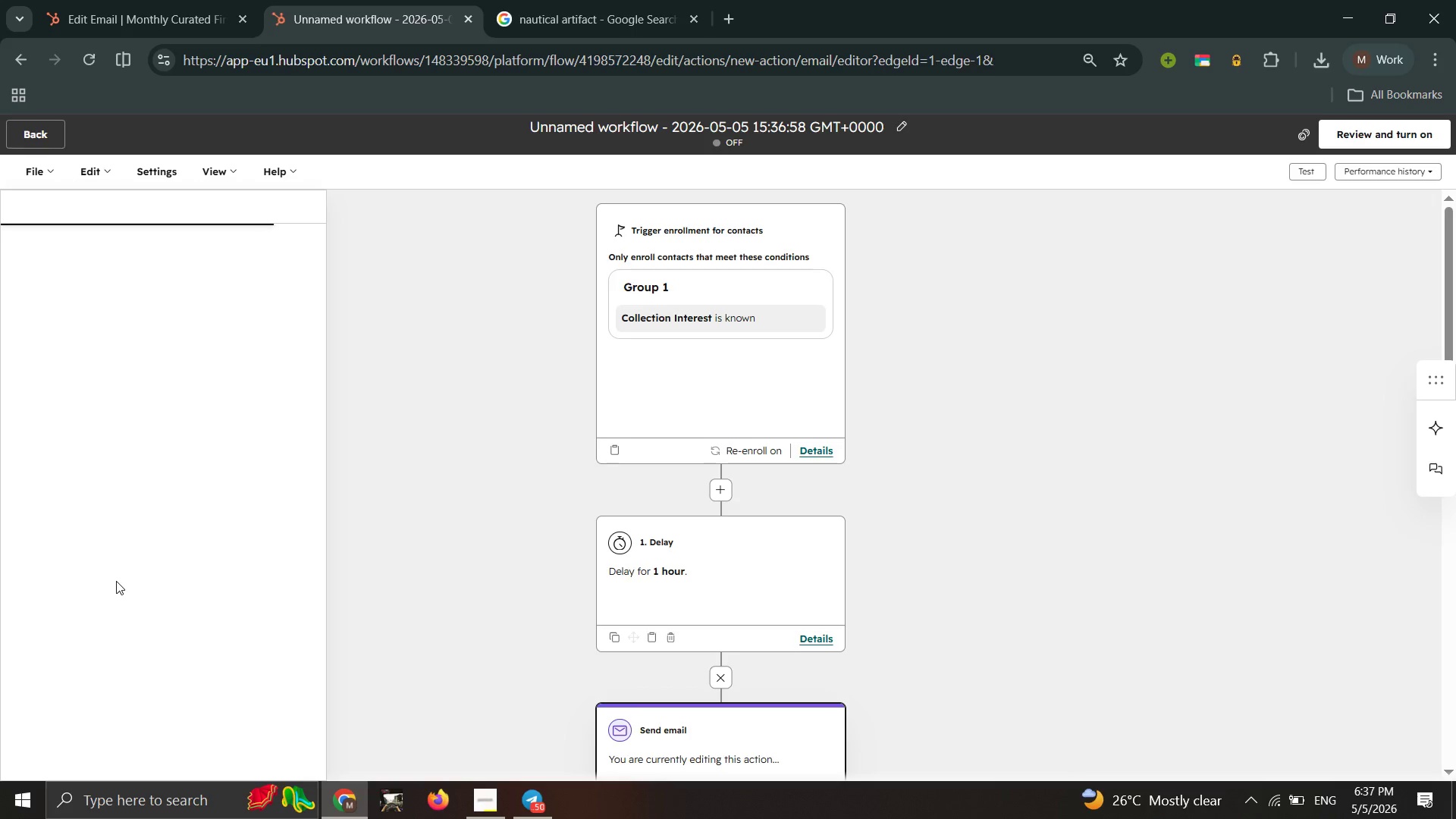 
type(zozo)
 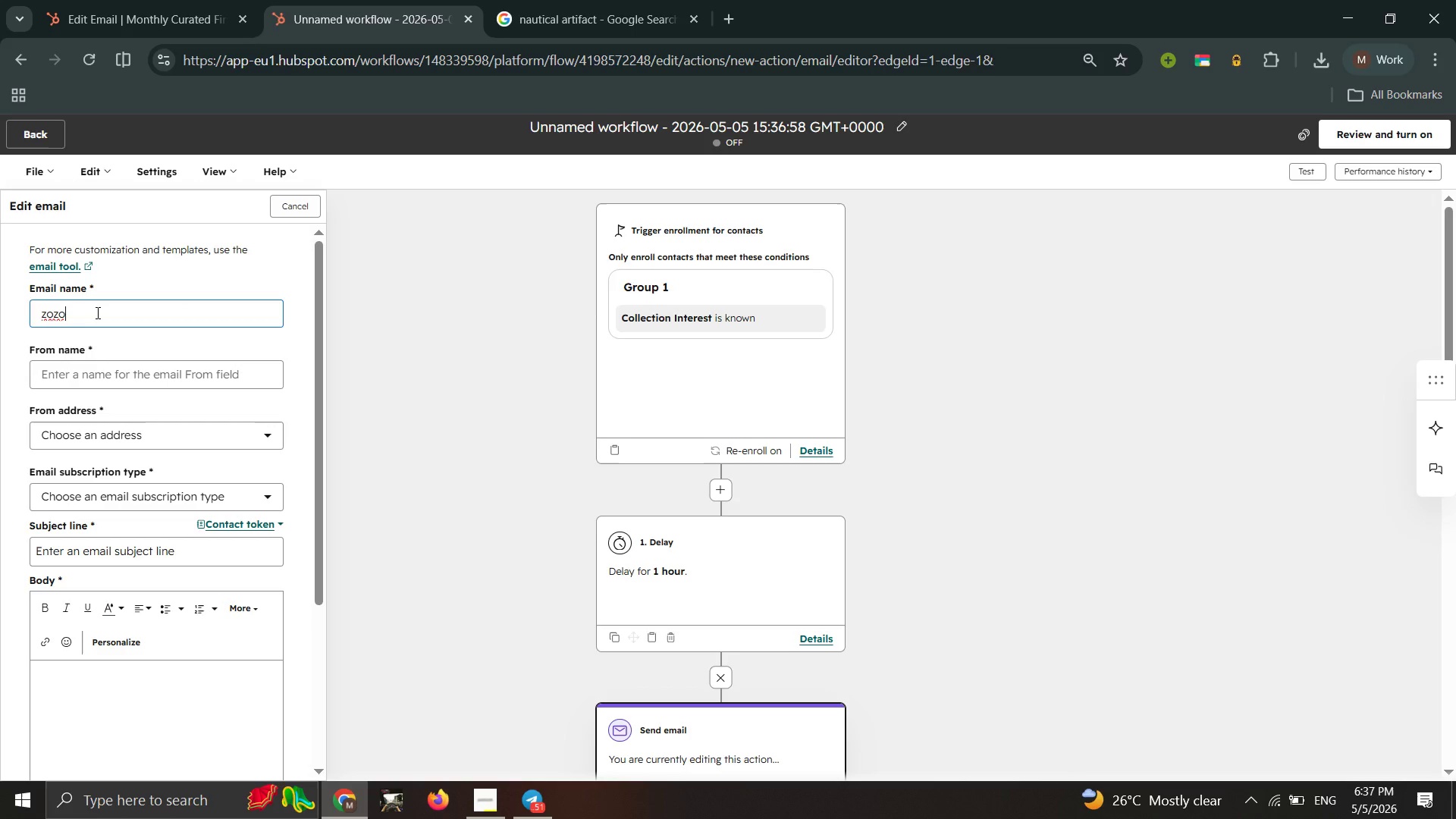 
left_click_drag(start_coordinate=[96, 312], to_coordinate=[0, 309])
 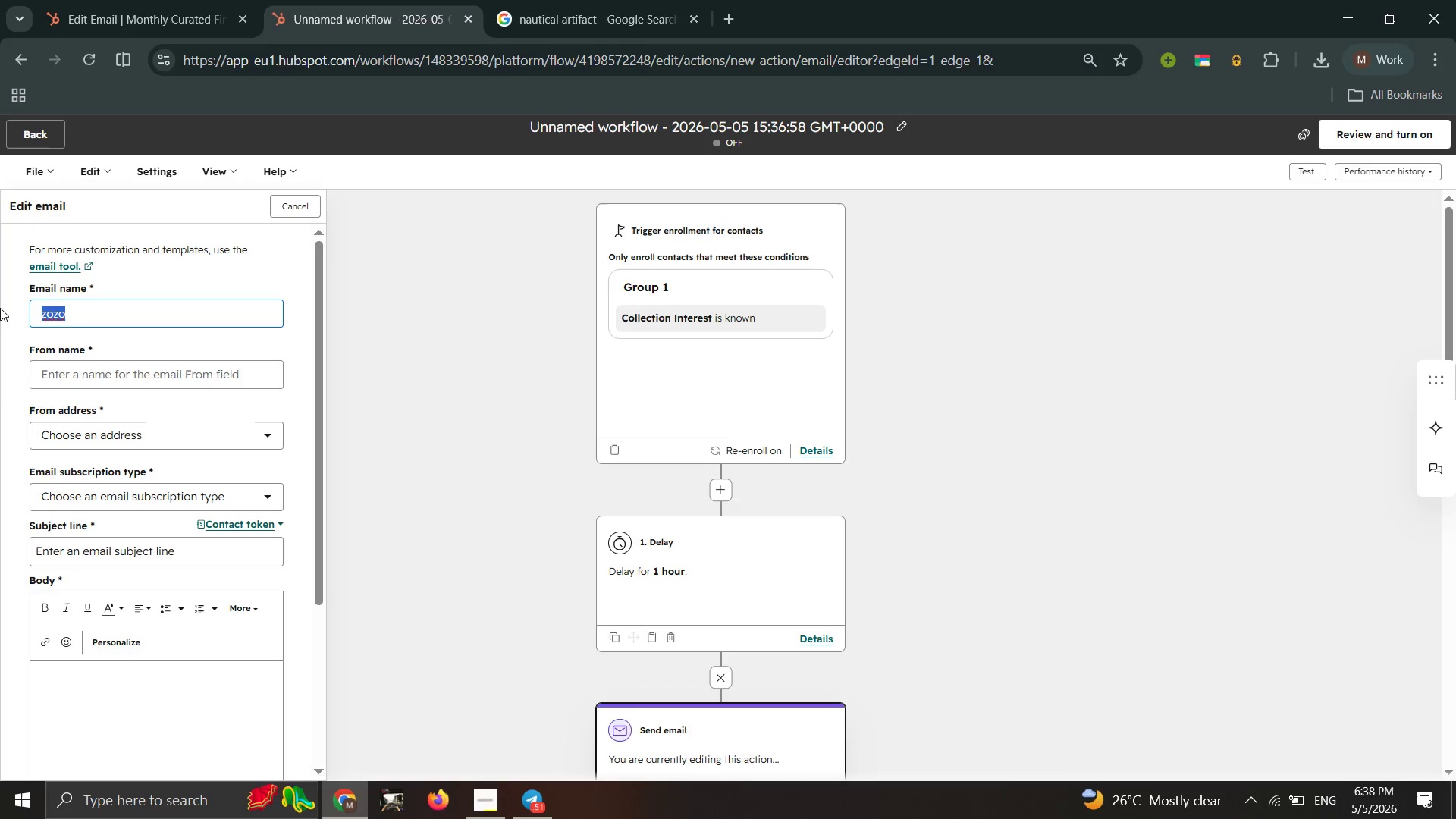 
key(Control+V)
 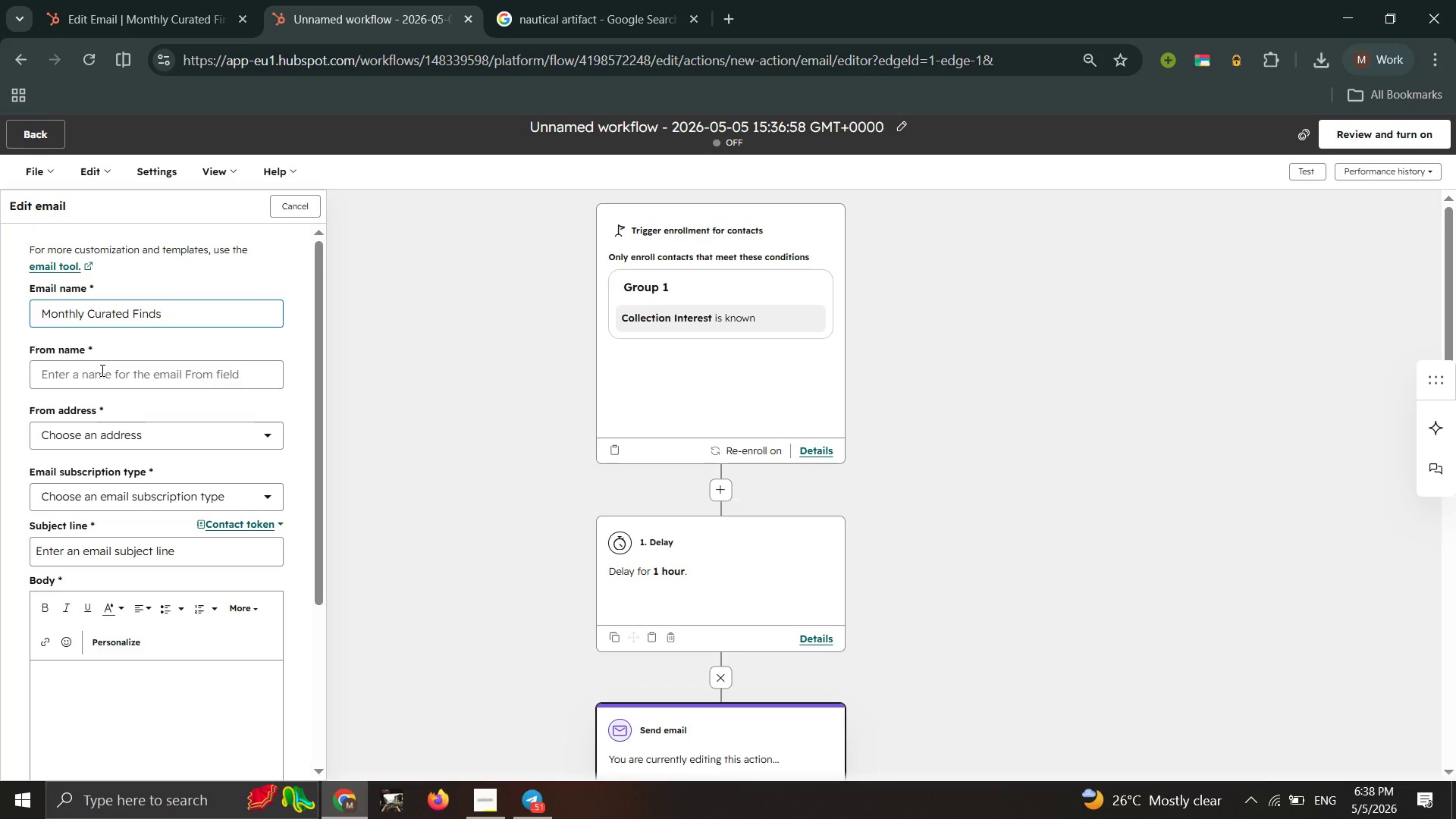 
left_click([101, 370])
 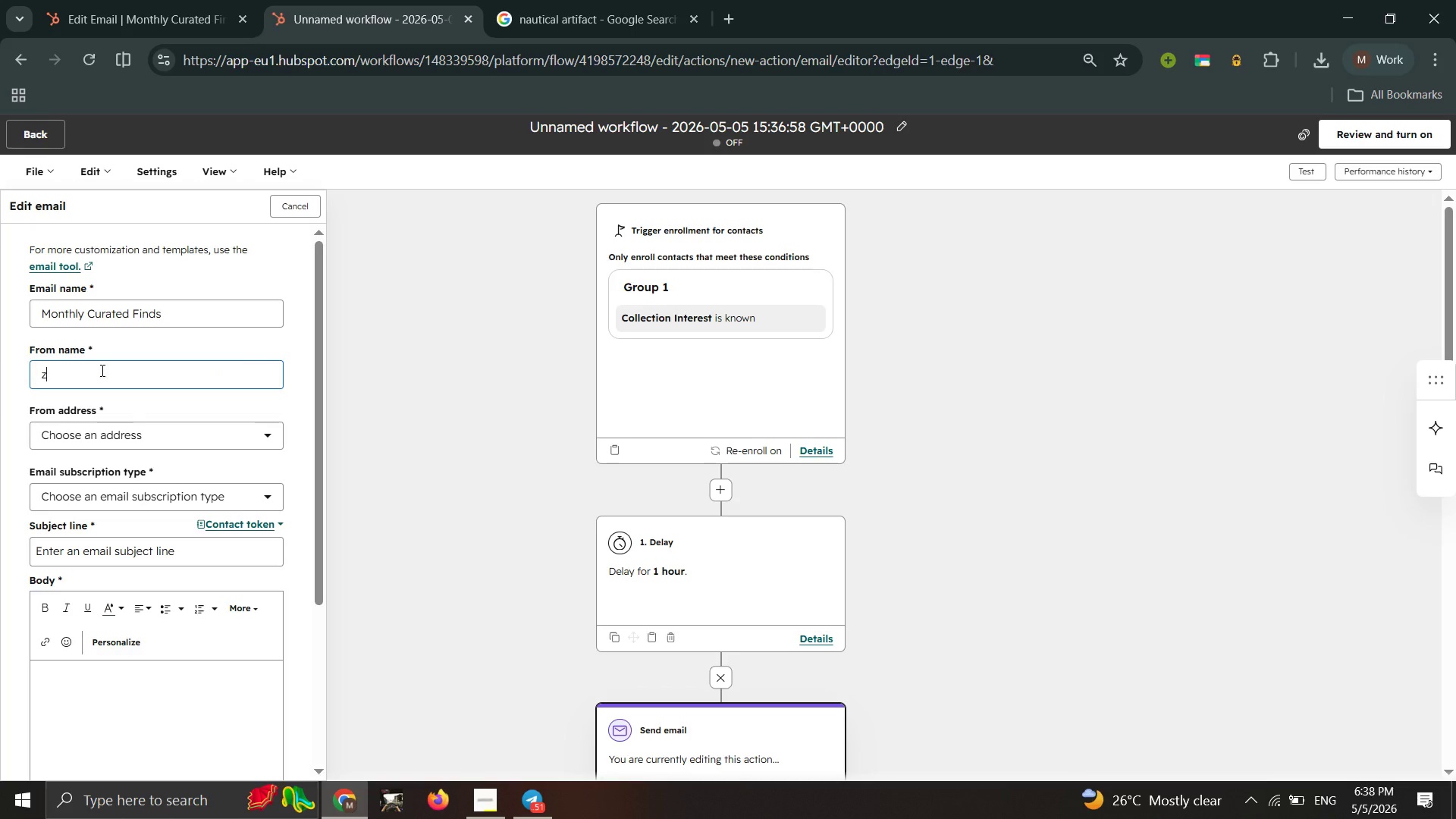 
type(zozo)
 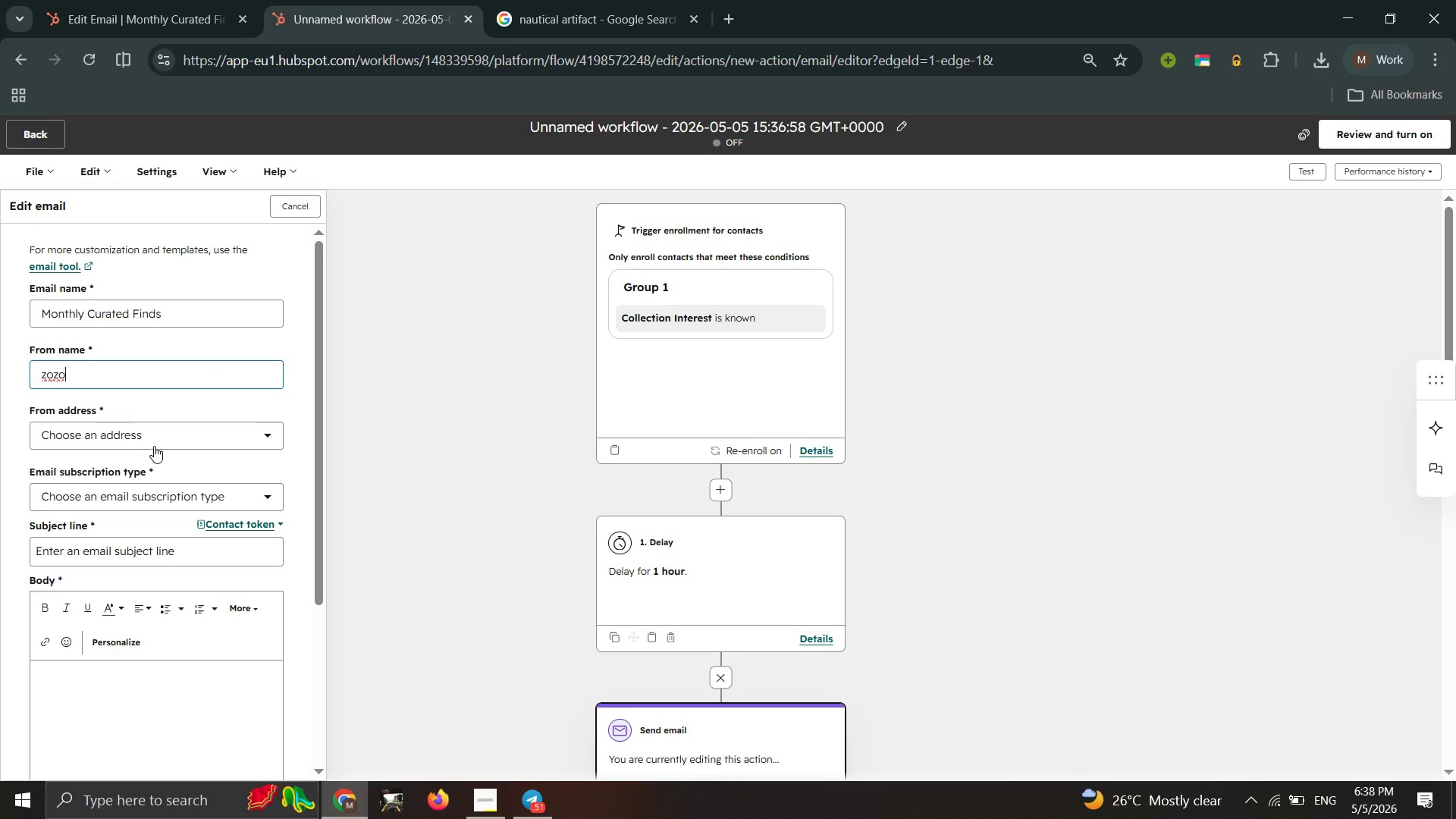 
left_click([162, 446])
 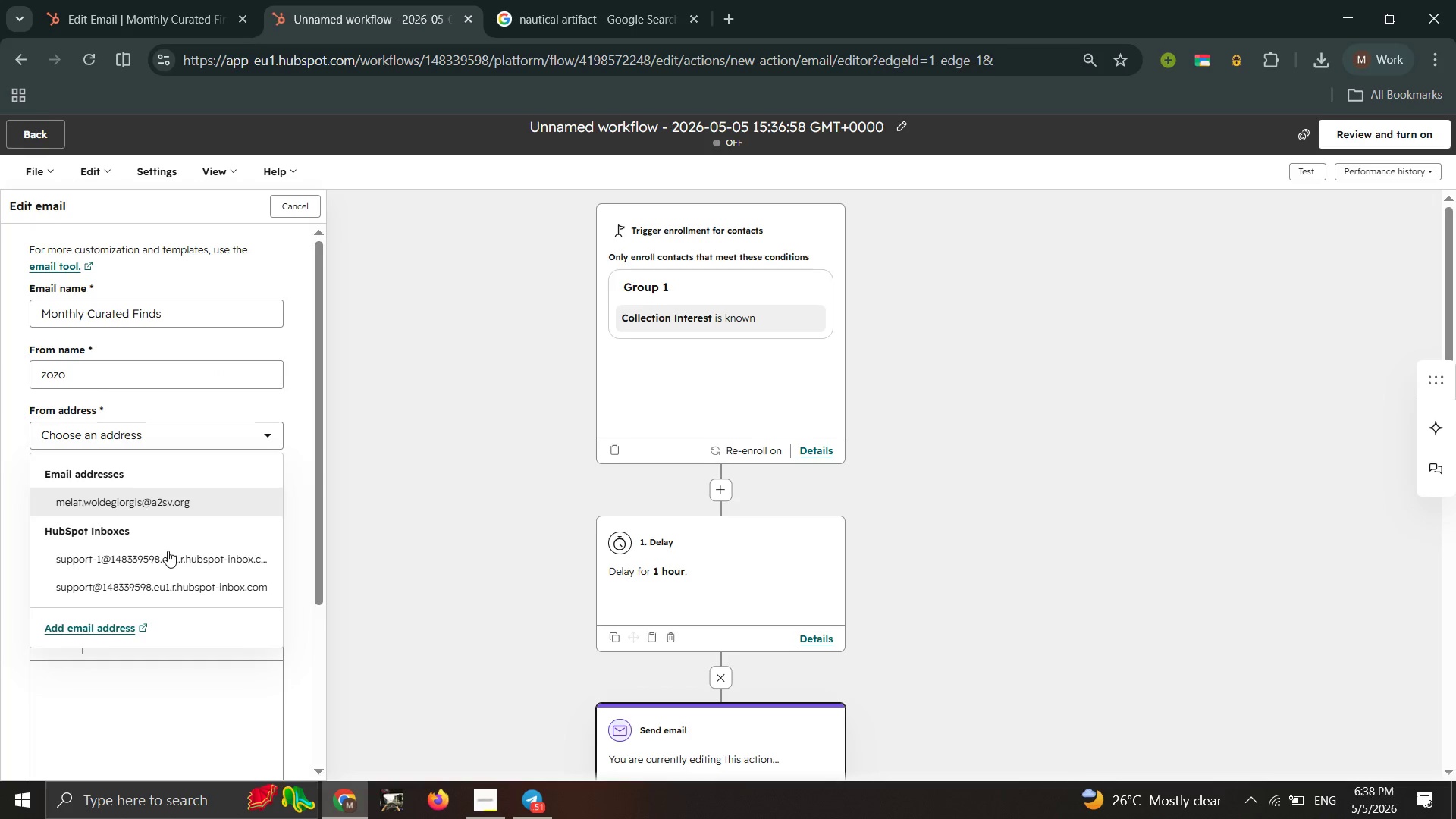 
double_click([165, 552])
 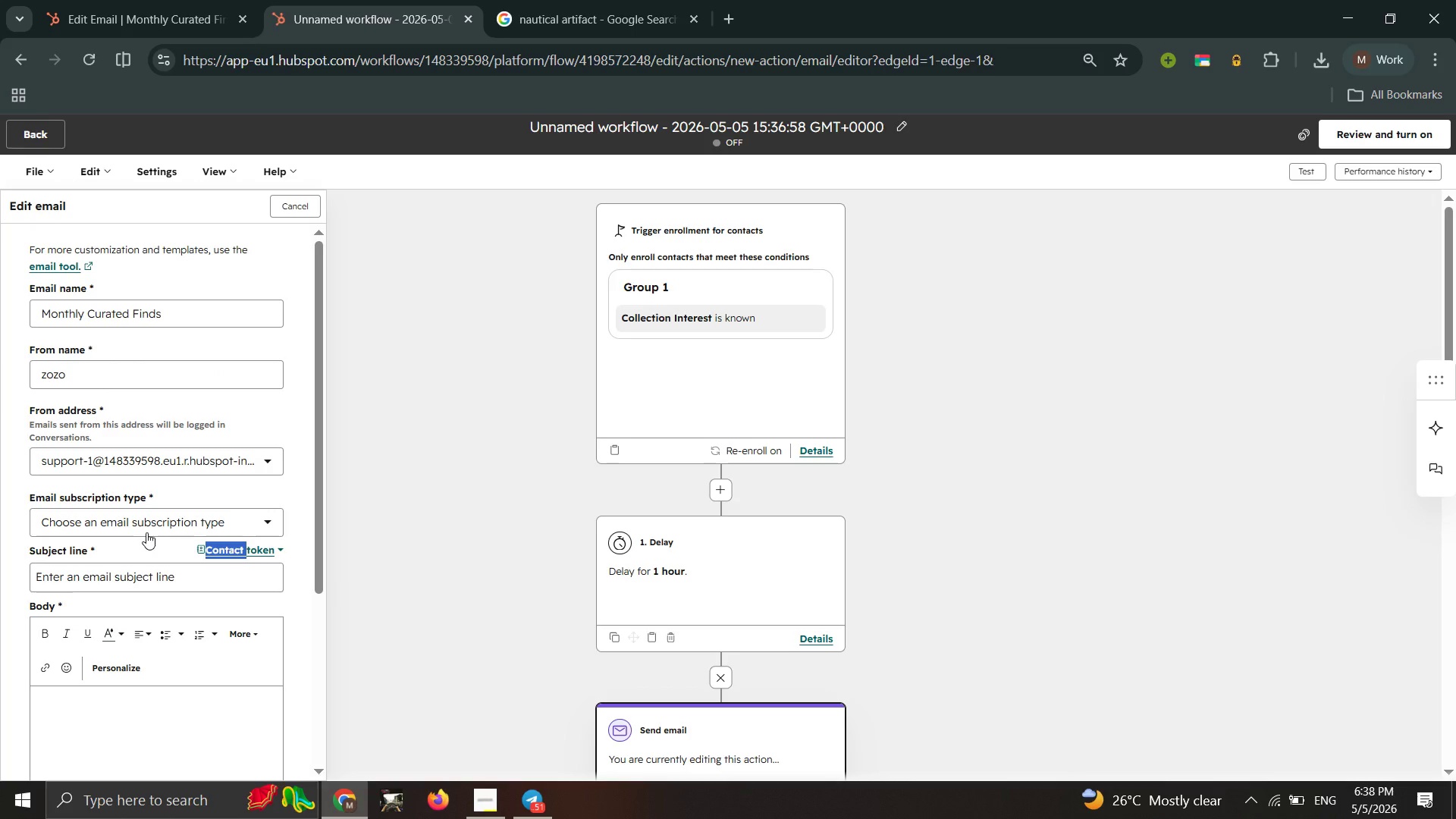 
left_click([146, 532])
 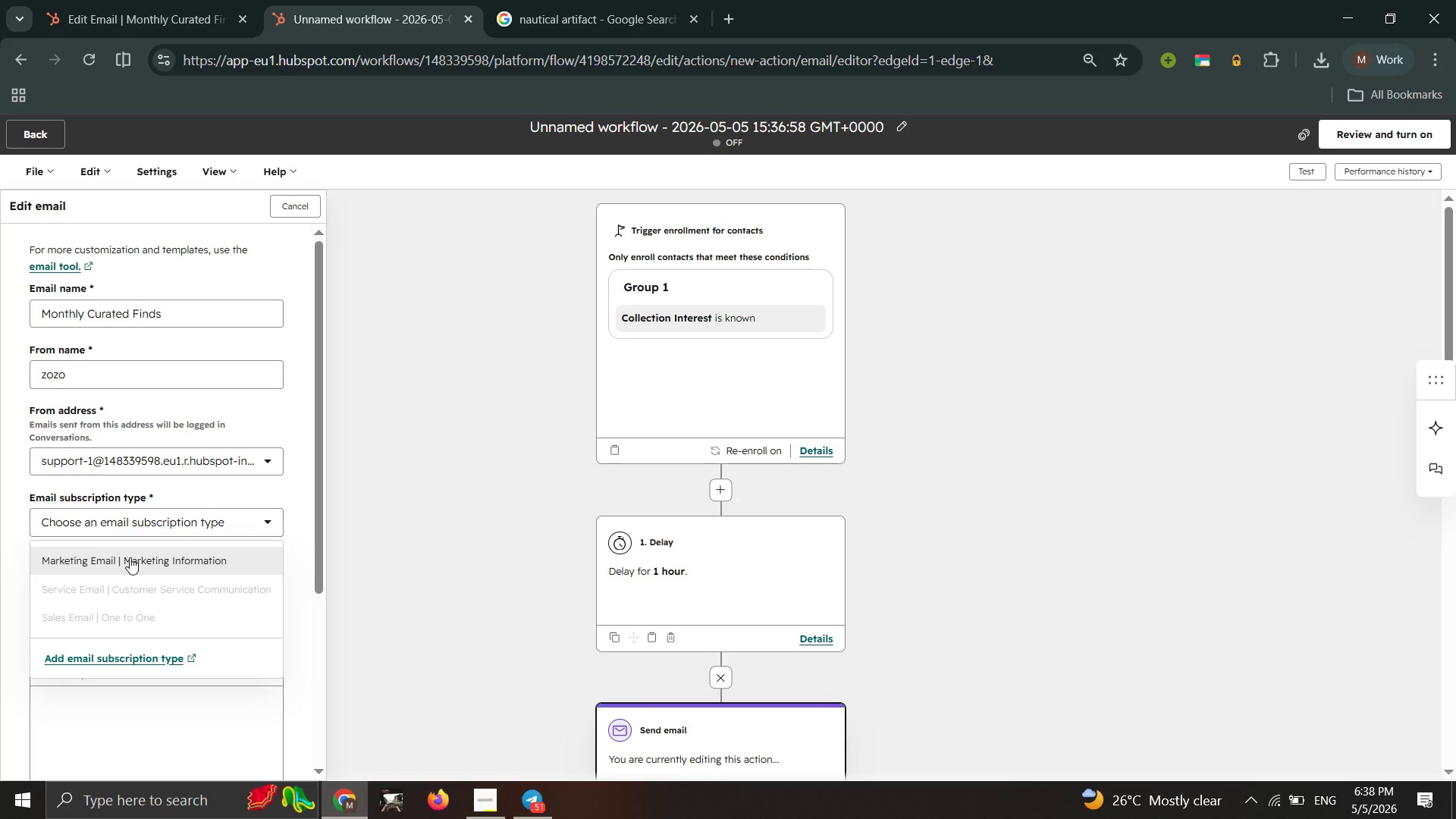 
left_click([130, 557])
 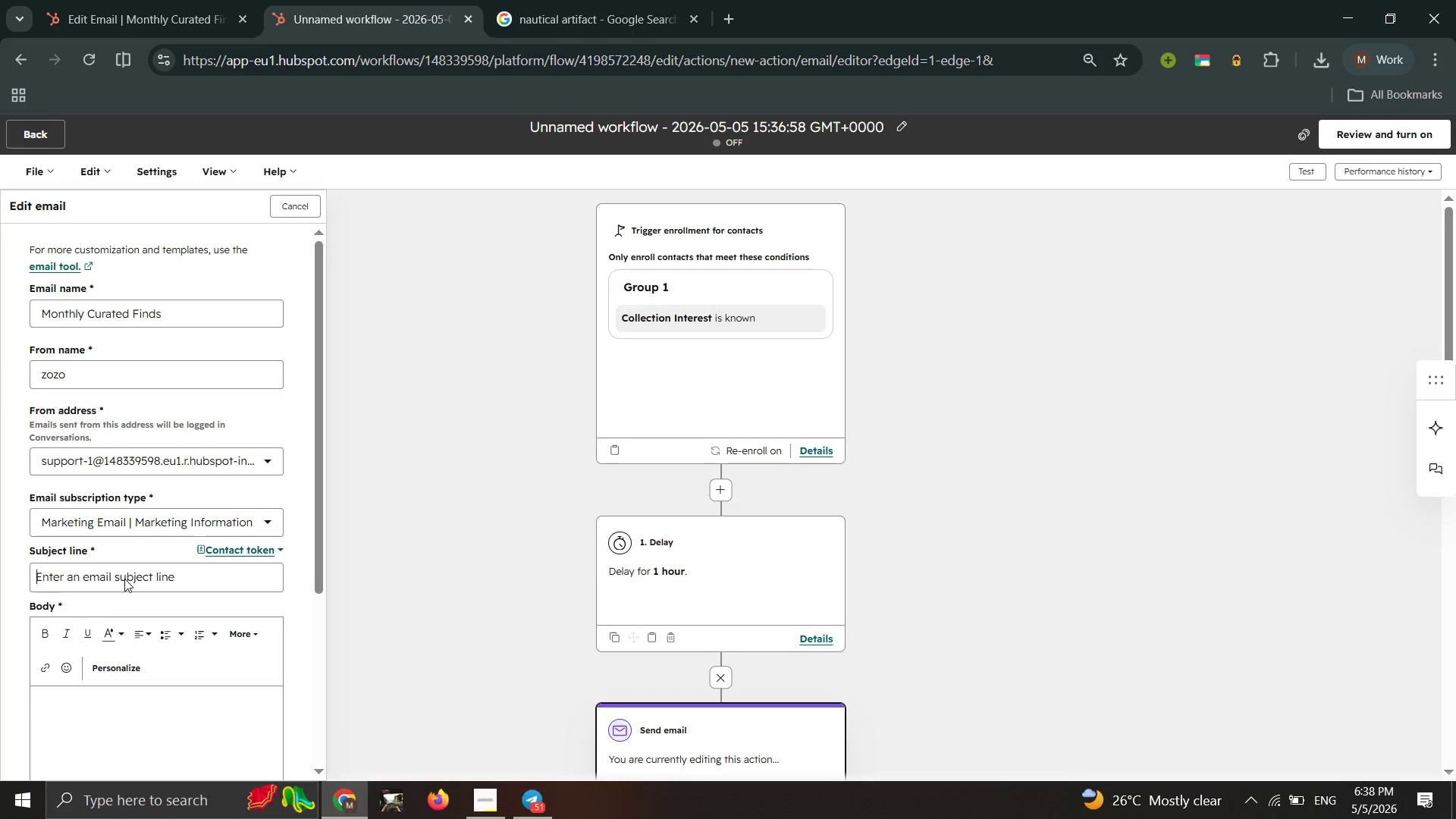 
left_click([124, 579])
 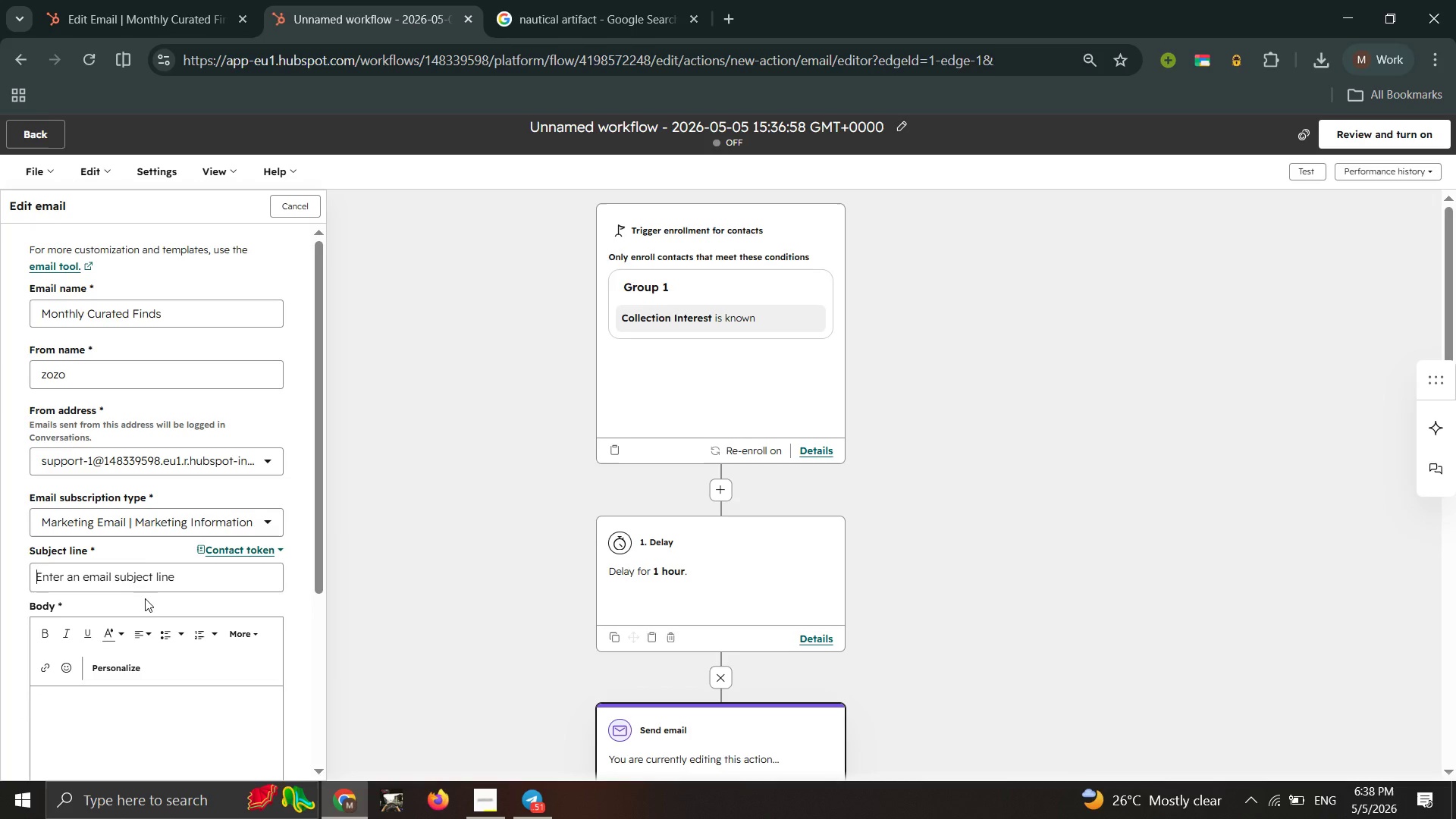 
key(Control+V)
 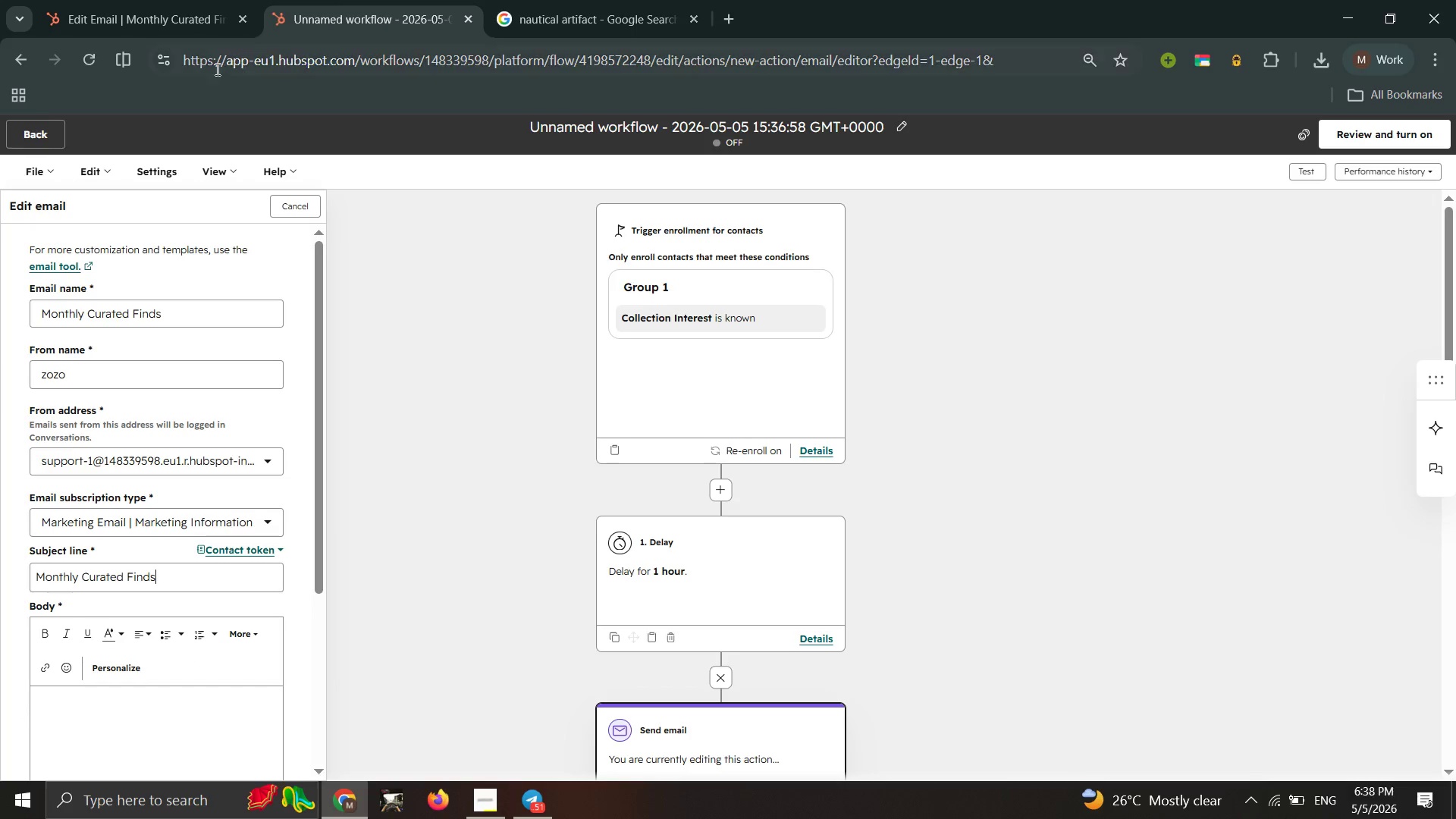 
left_click([124, 20])
 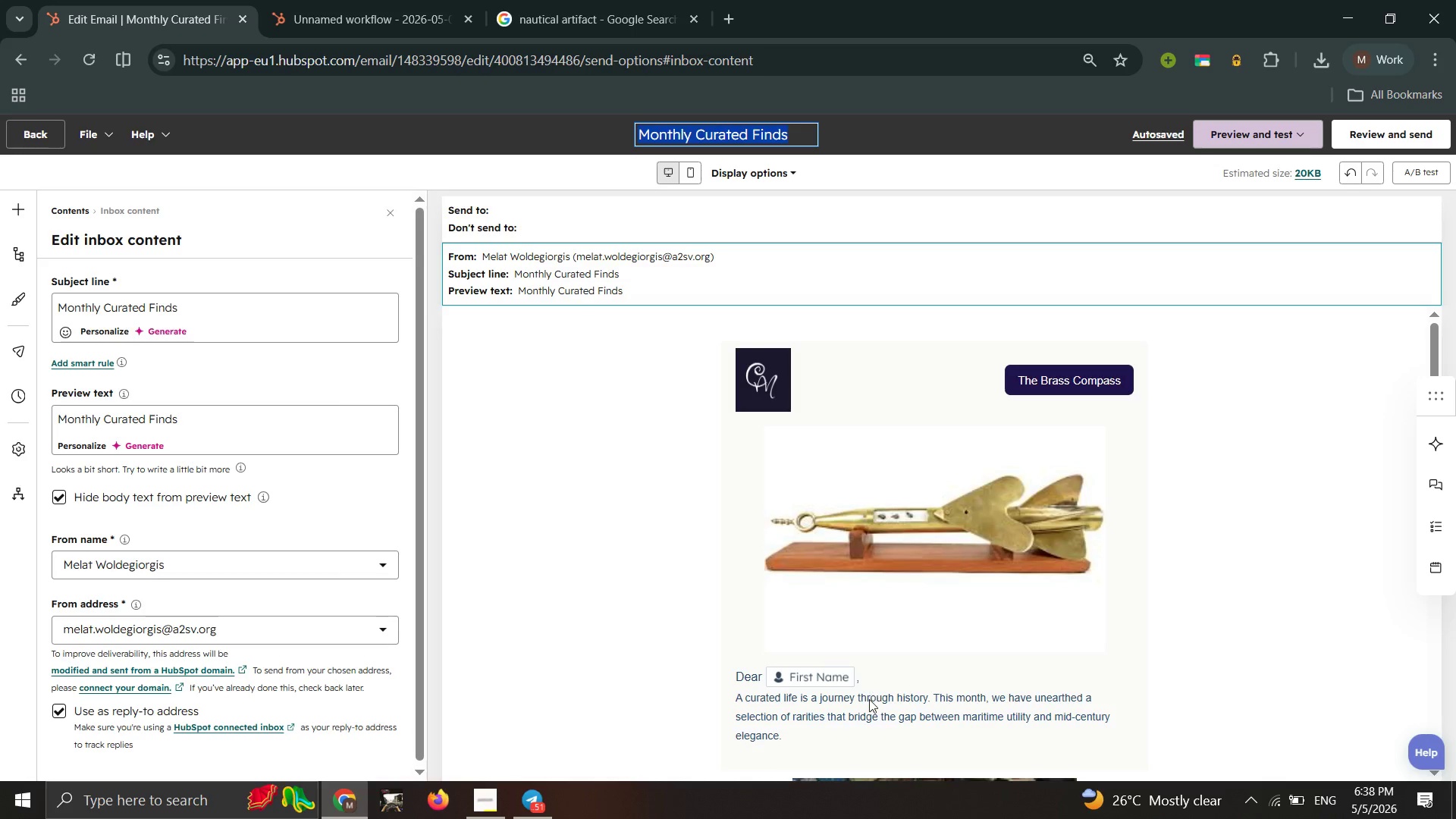 
left_click([869, 701])
 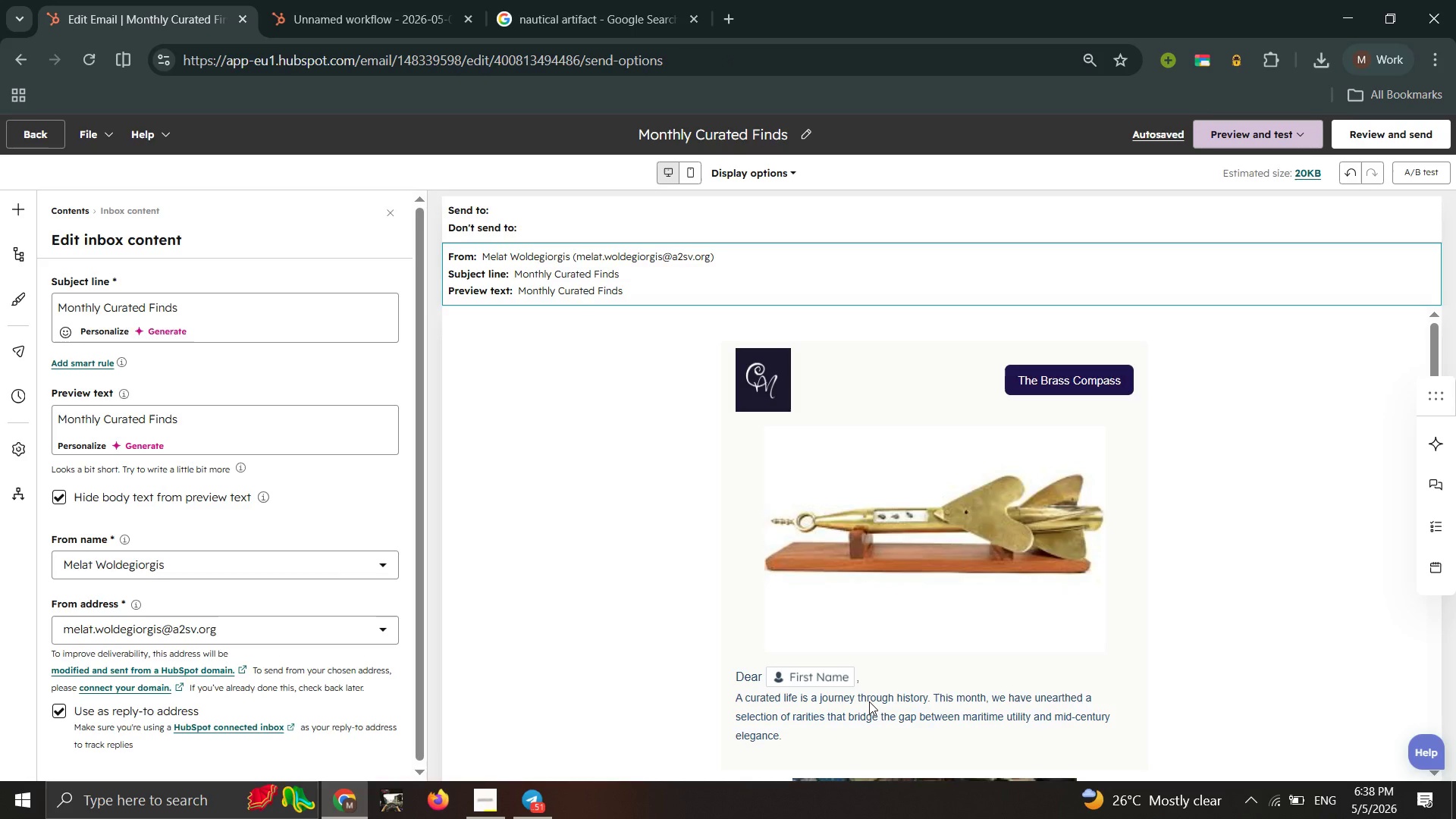 
left_click([869, 701])
 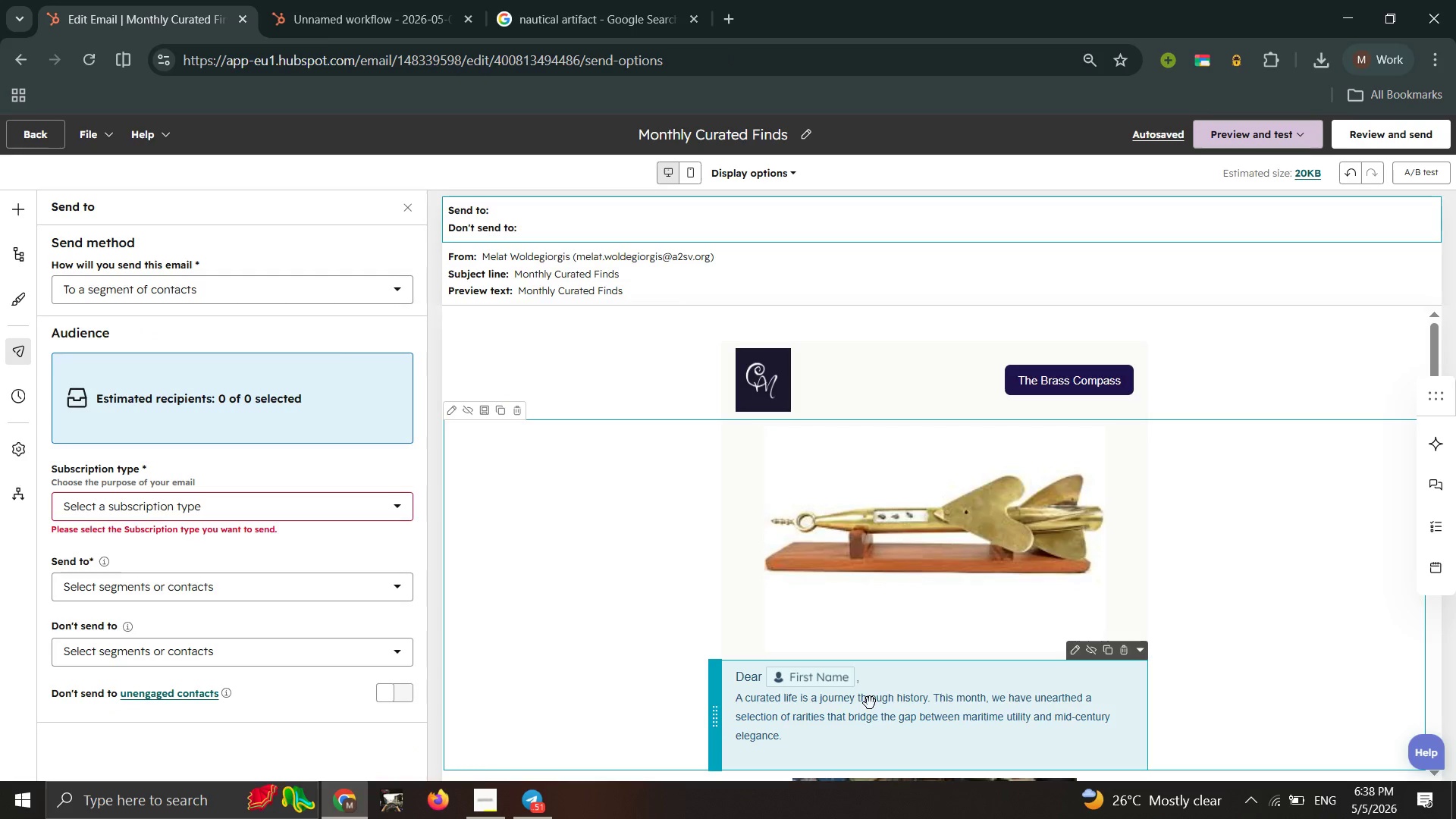 
left_click([870, 703])
 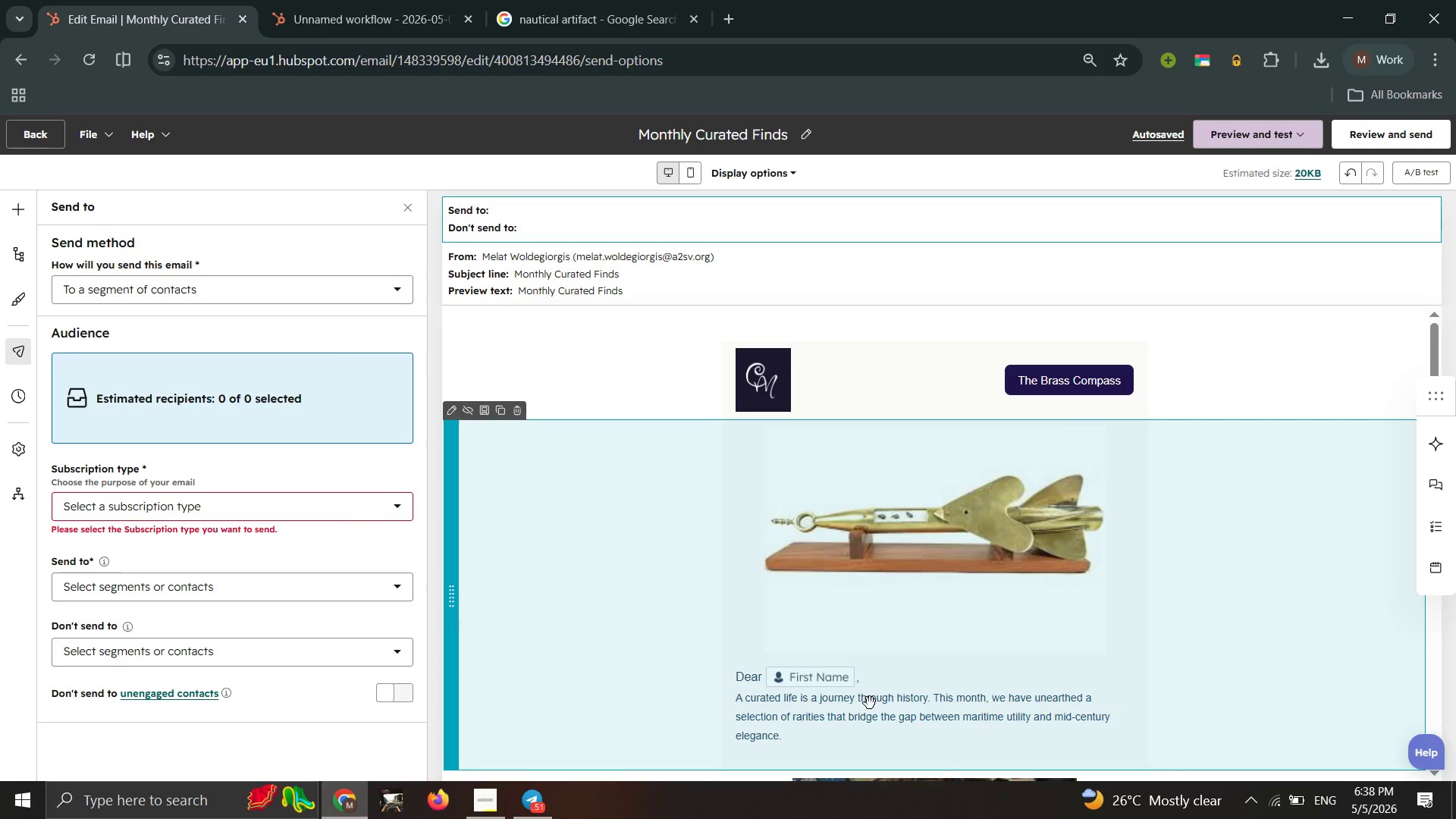 
left_click([870, 703])
 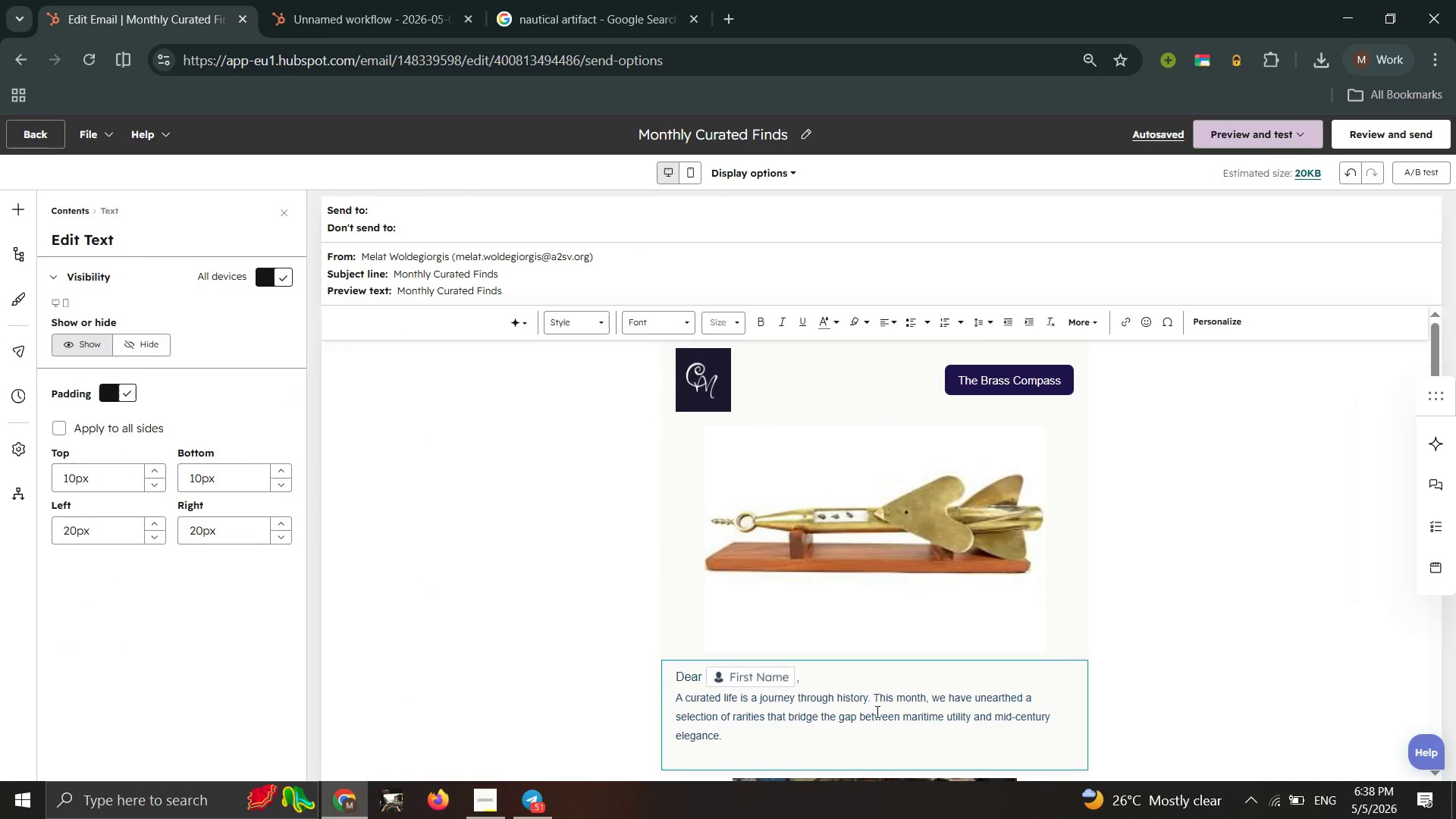 
key(Control+A)
 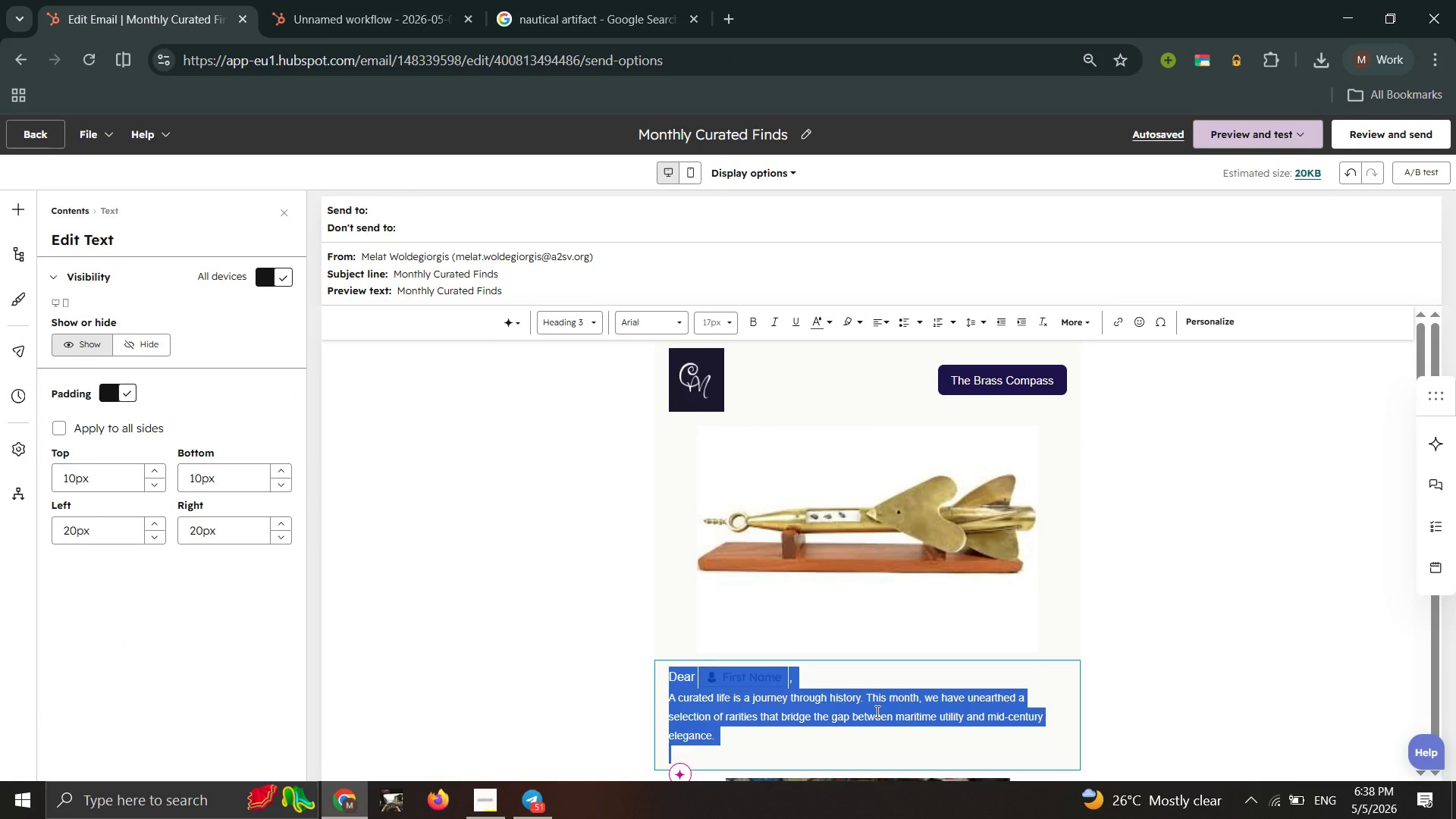 
key(Control+C)
 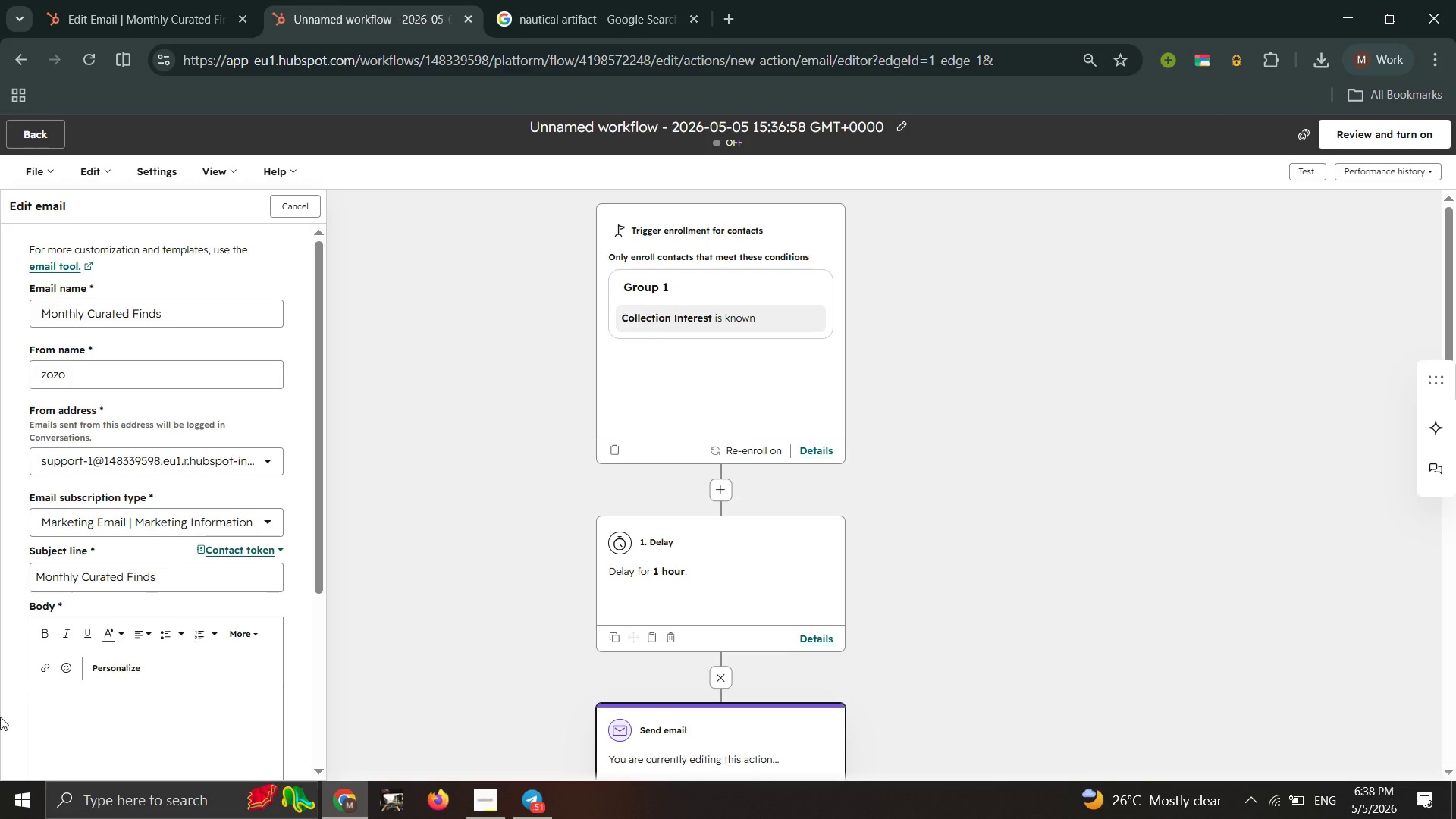 
left_click([117, 747])
 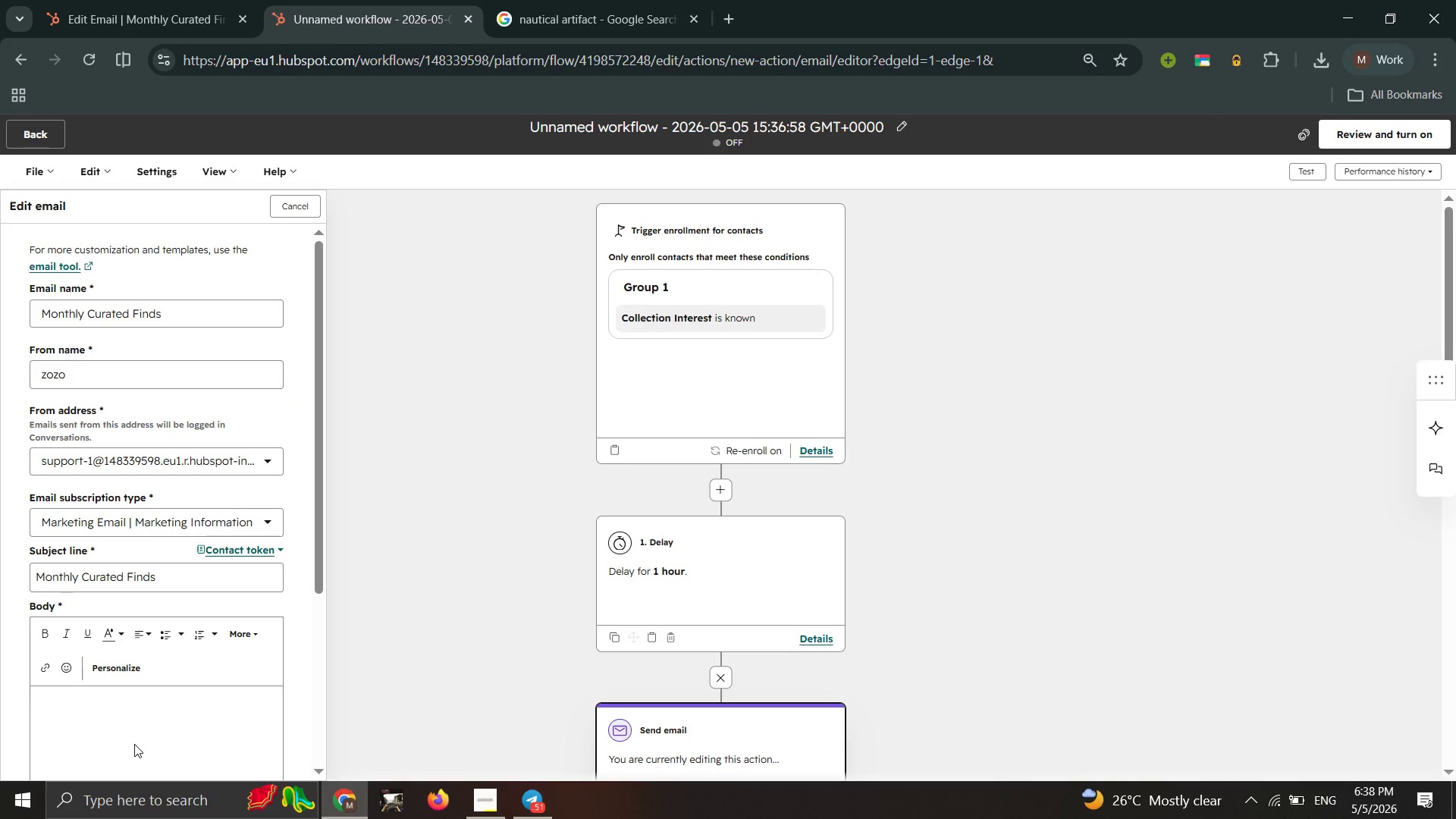 
key(Control+ControlLeft)
 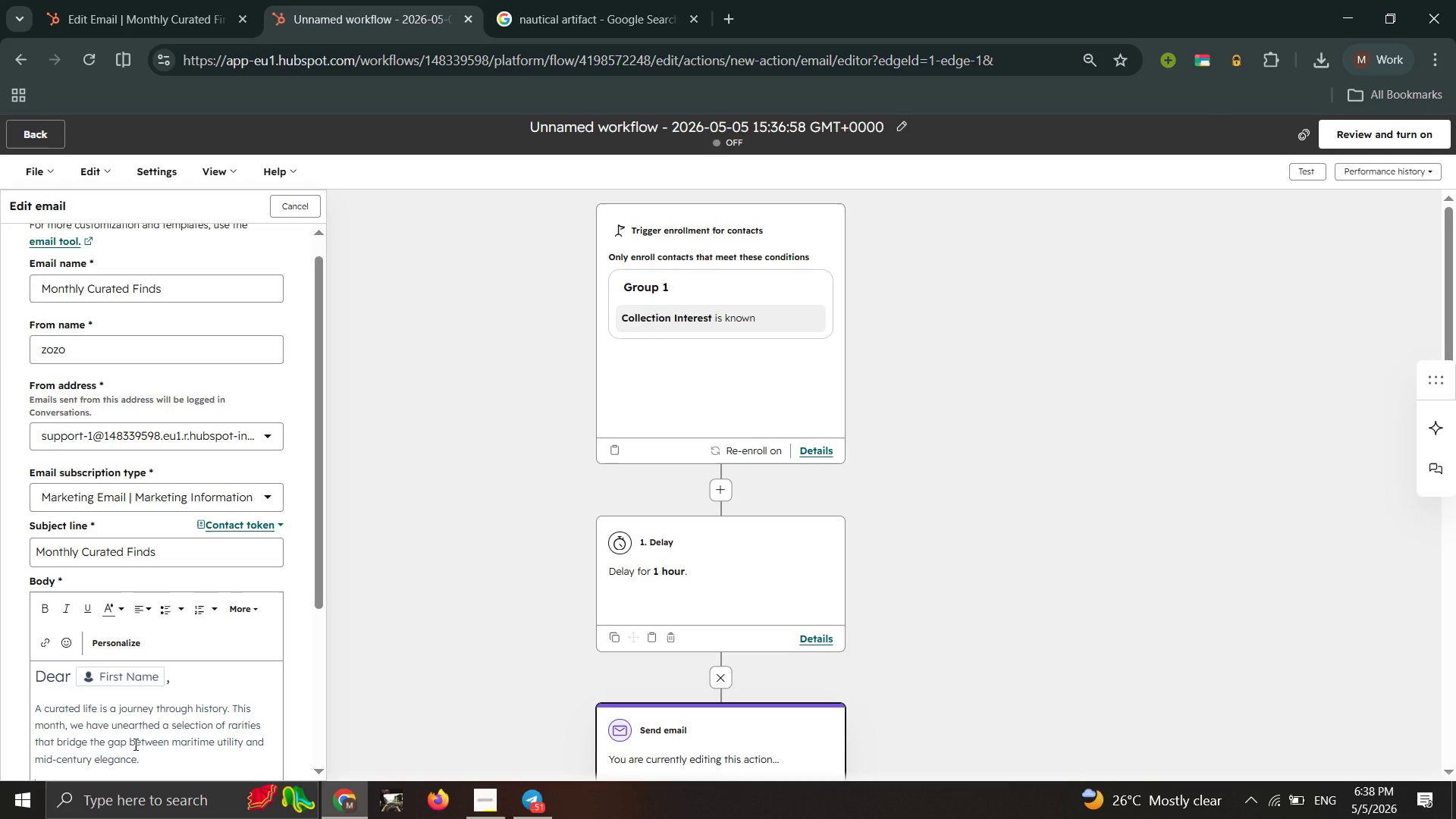 
key(Control+V)
 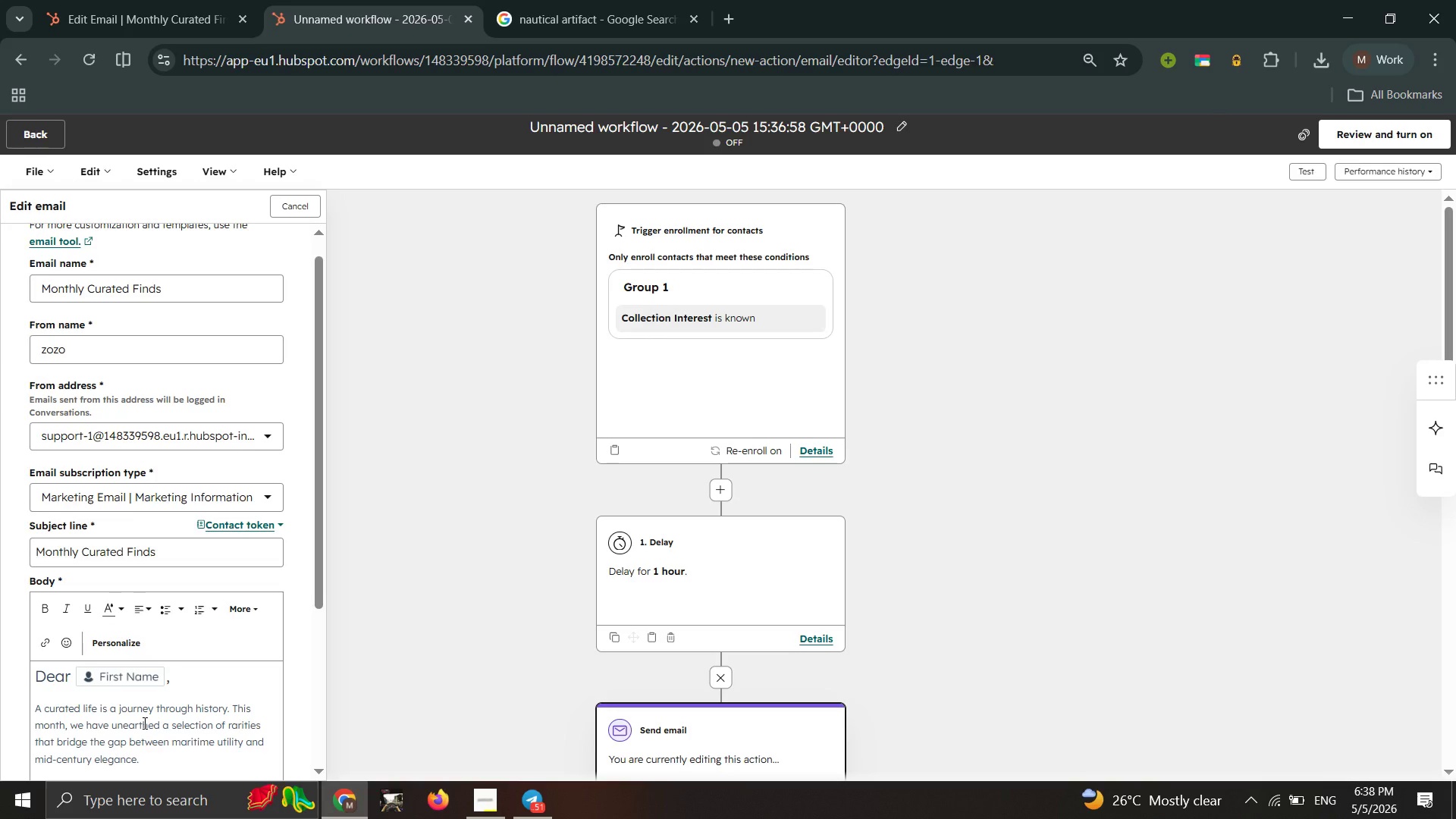 
scroll: coordinate [206, 703], scroll_direction: down, amount: 18.0
 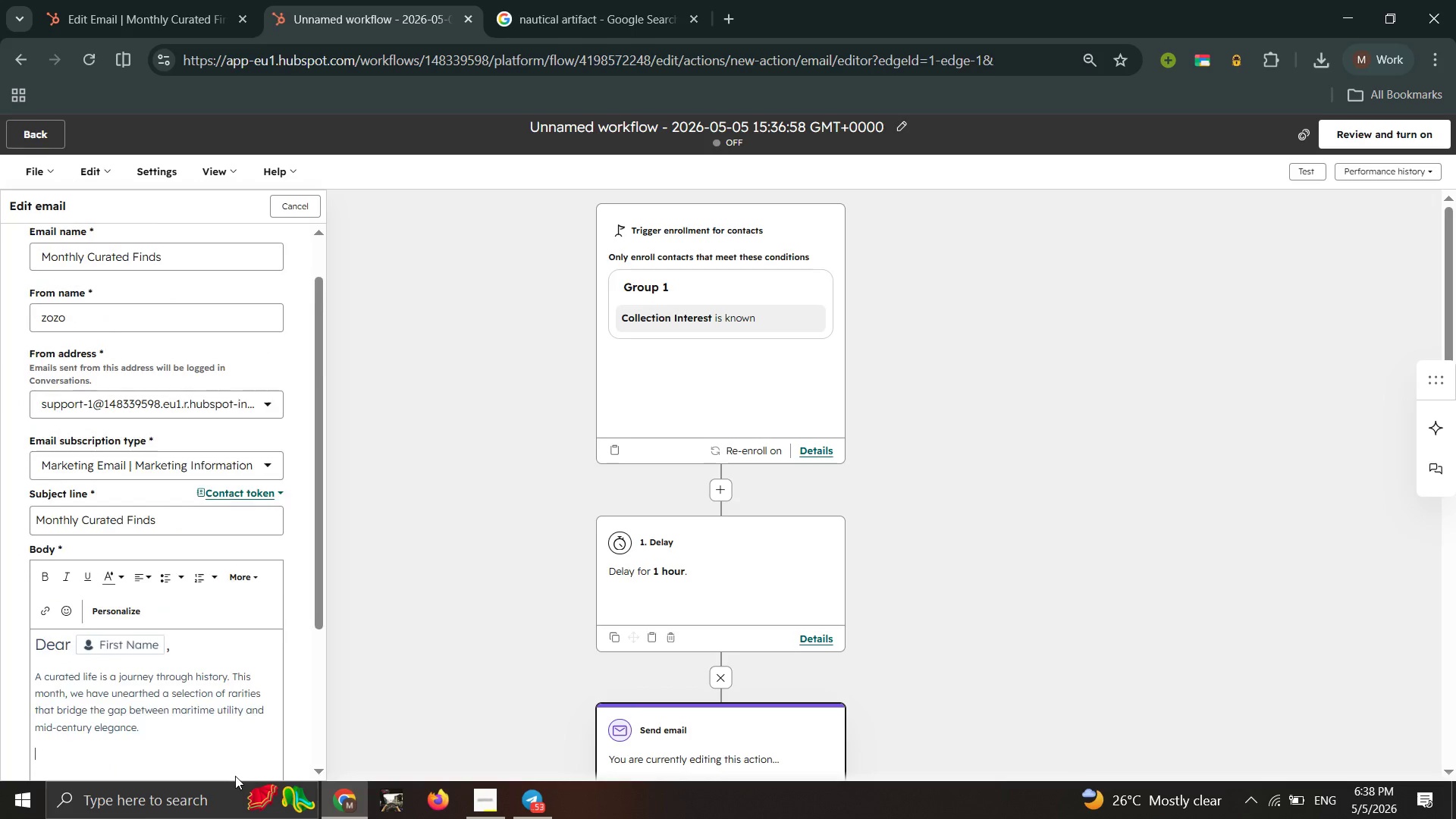 
scroll: coordinate [235, 777], scroll_direction: none, amount: 0.0
 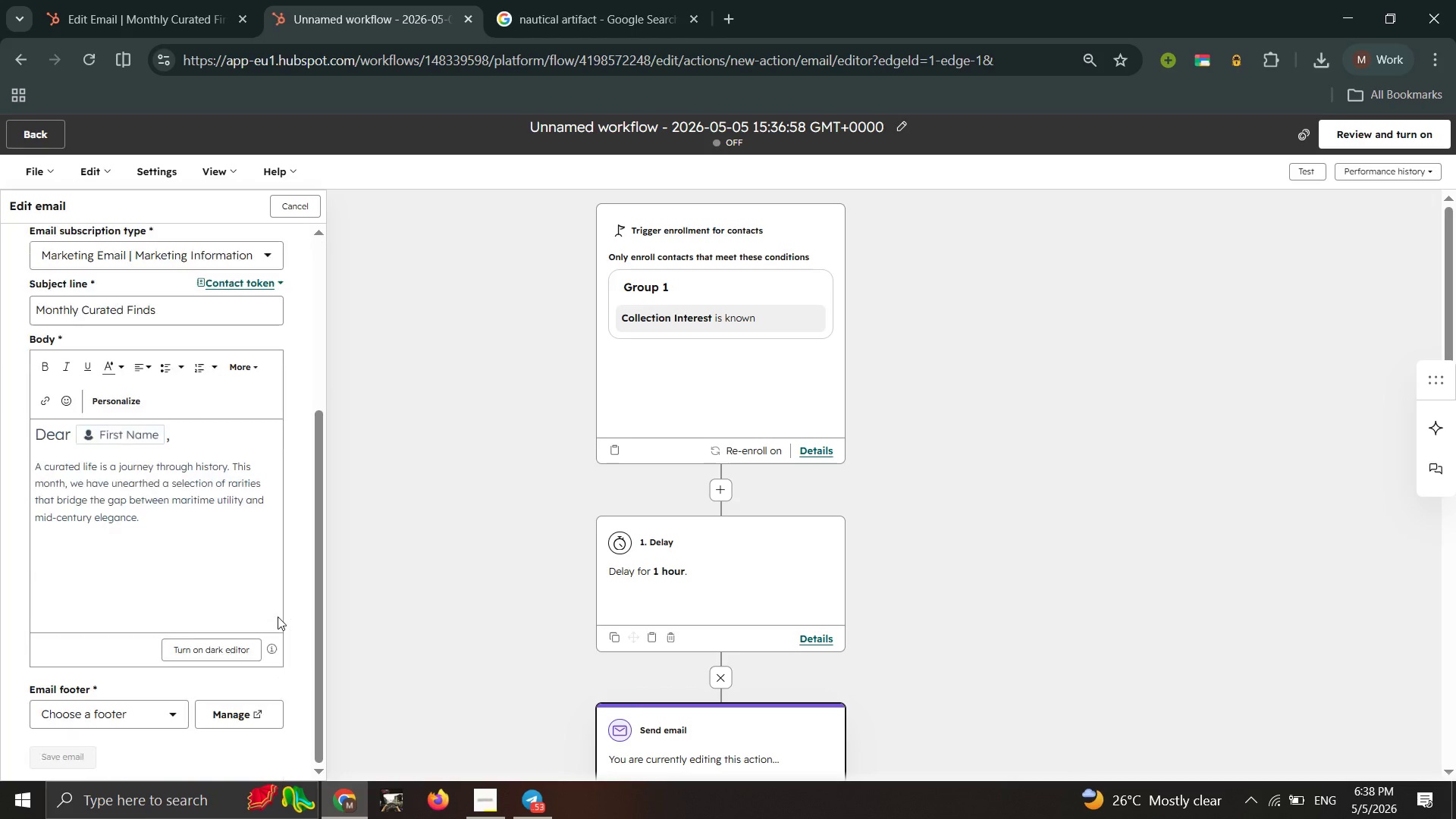 
scroll: coordinate [278, 617], scroll_direction: down, amount: 4.0
 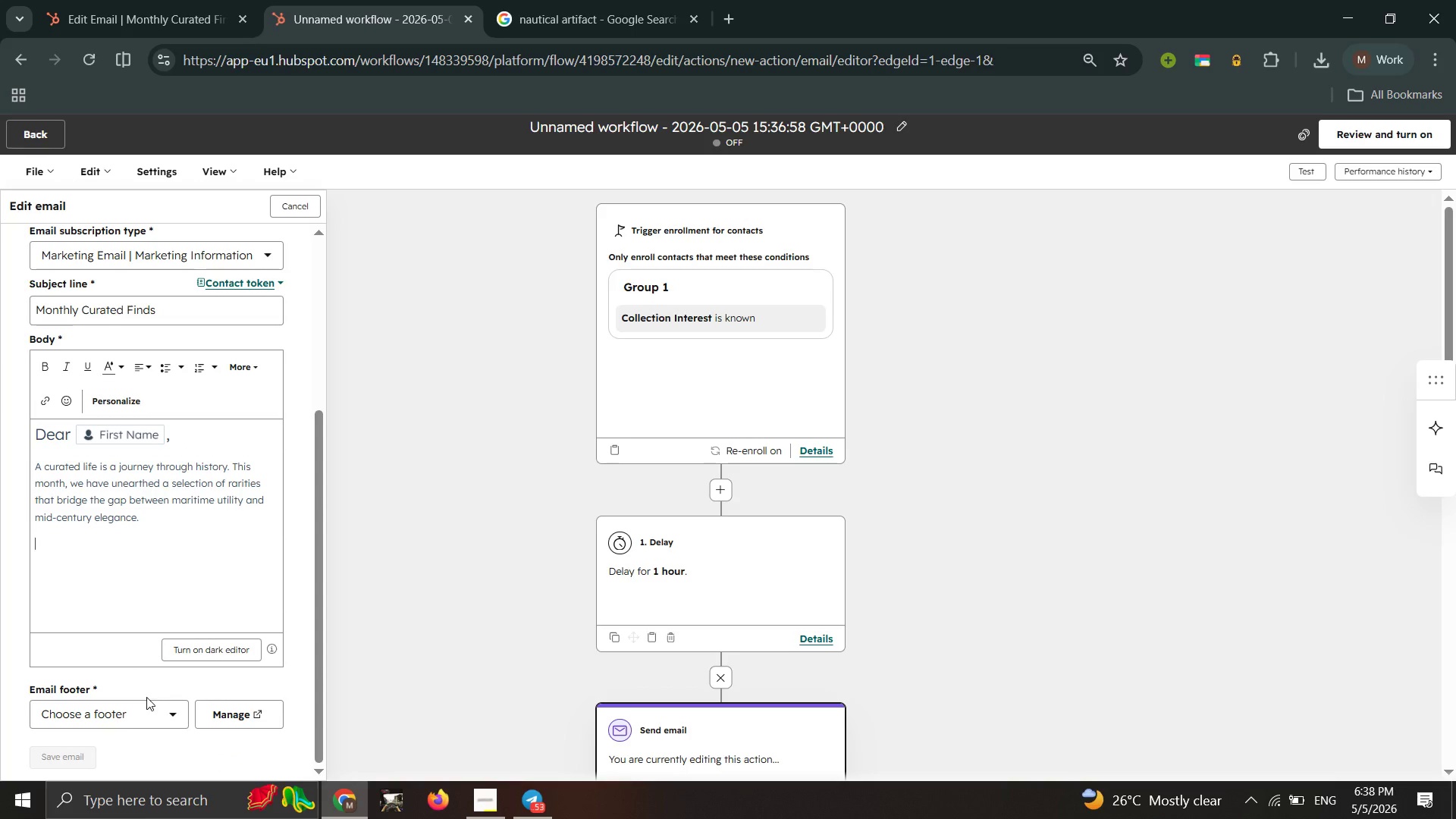 
left_click([146, 716])
 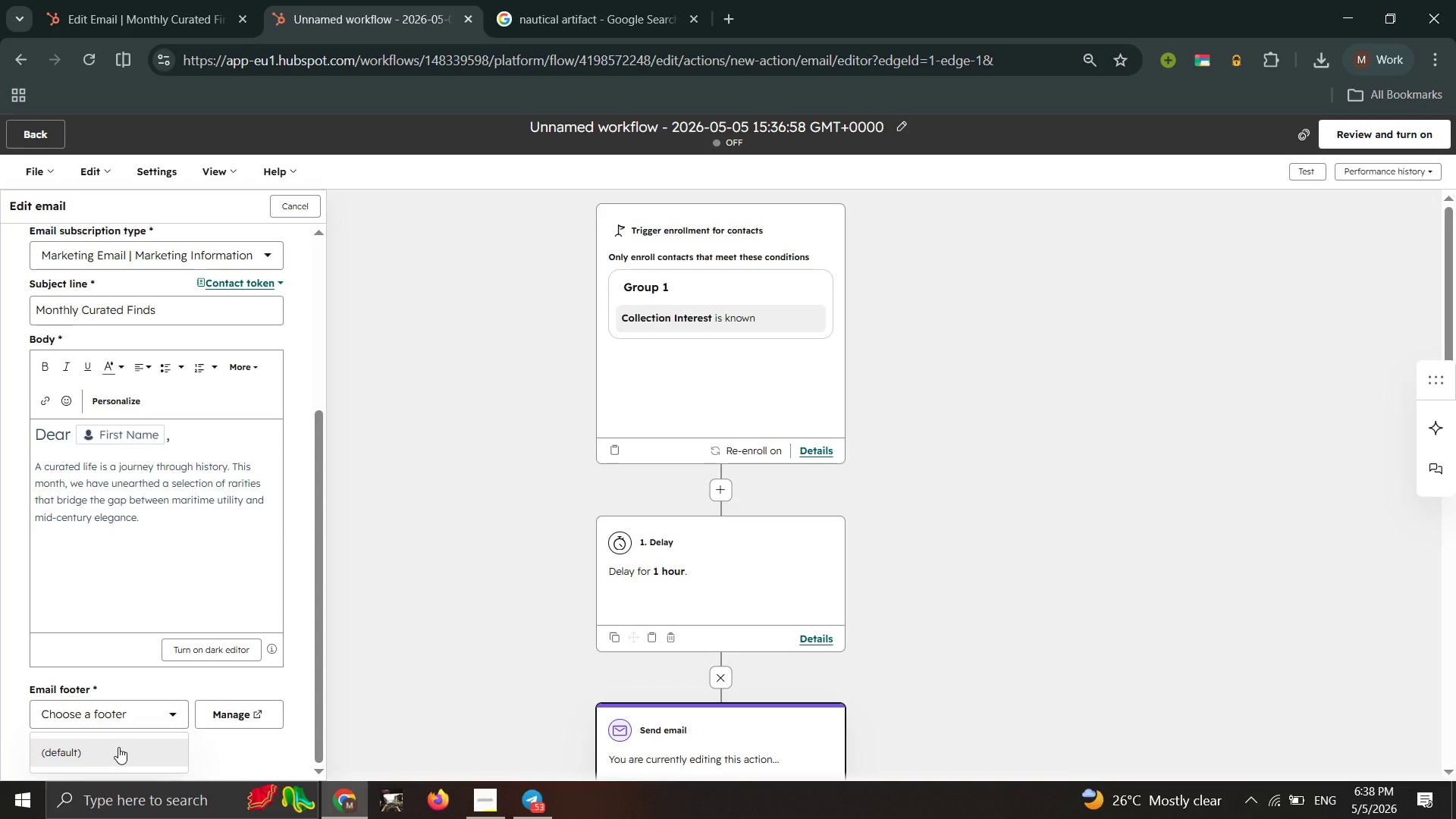 
left_click([118, 747])
 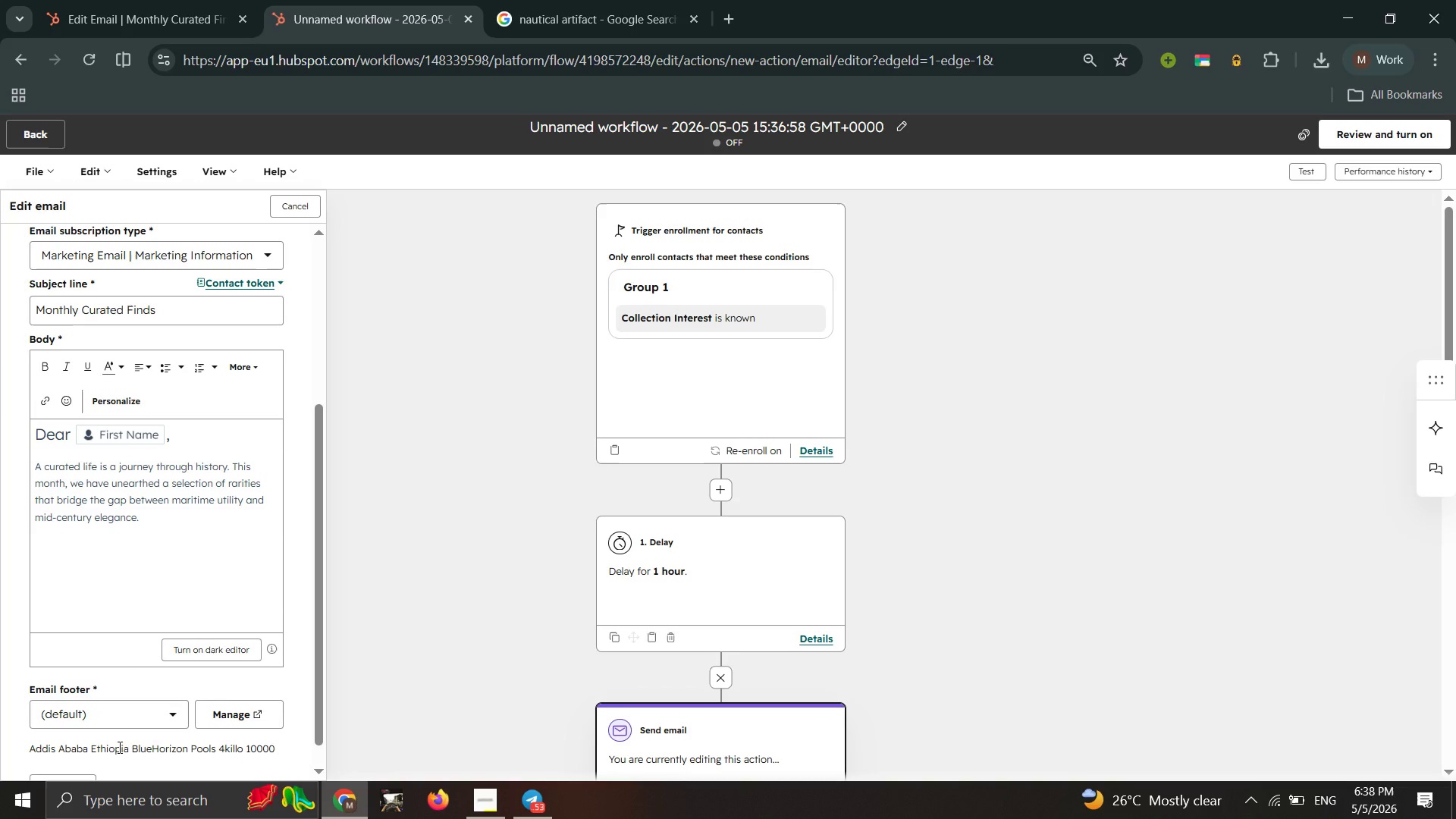 
wait(5.27)
 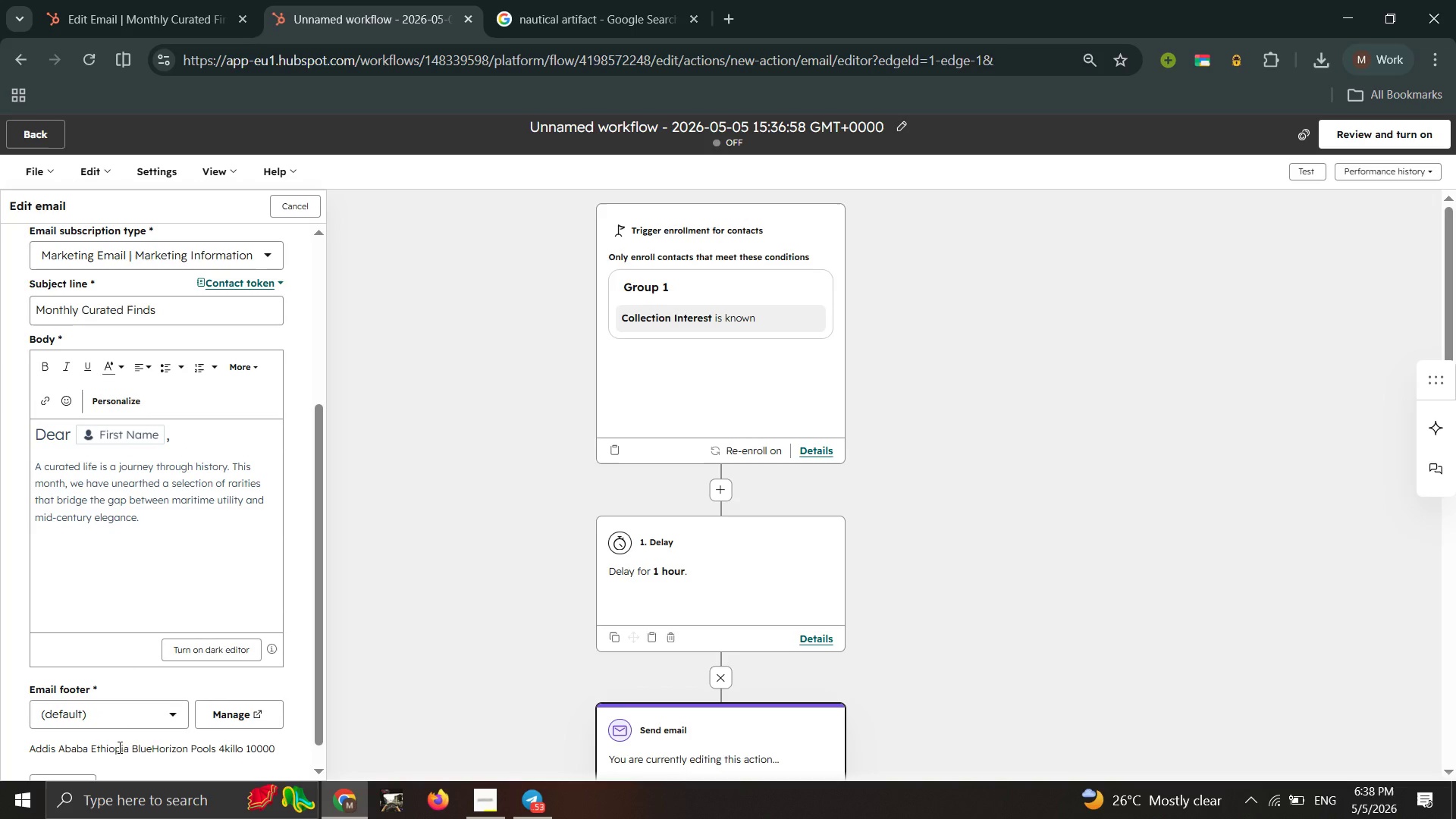 
scroll: coordinate [310, 727], scroll_direction: down, amount: 2.0
 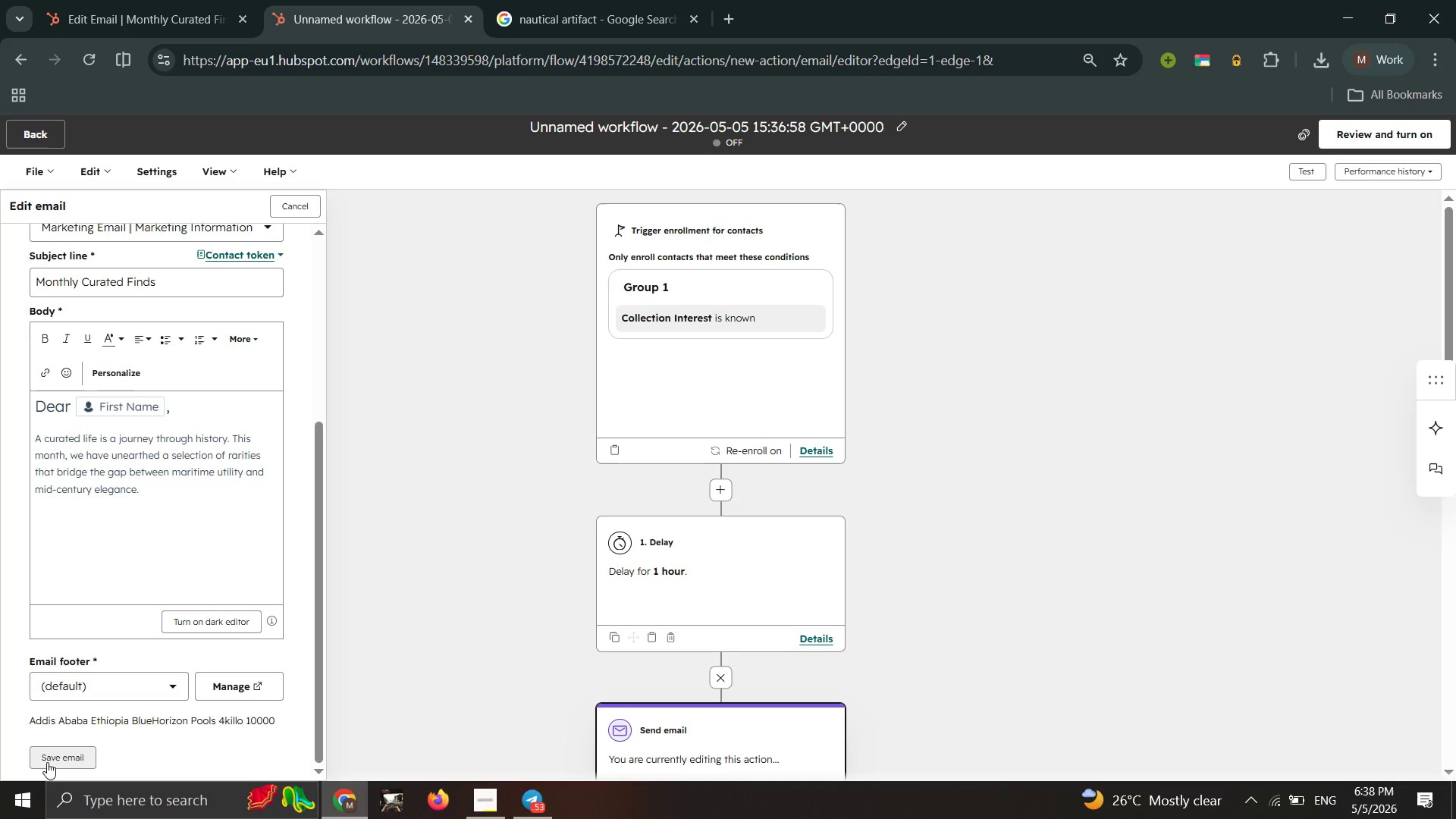 
left_click([47, 762])
 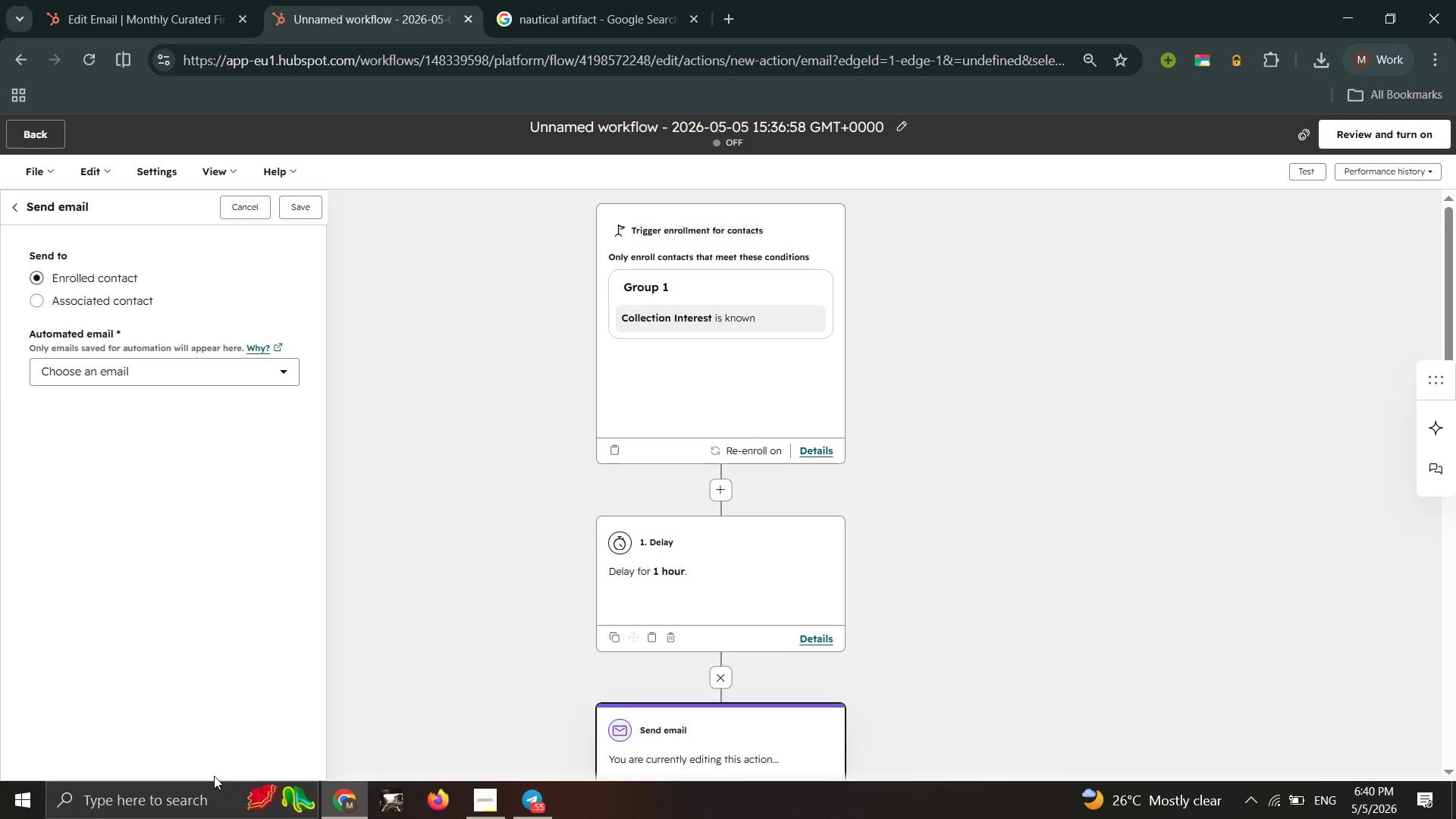 
wait(105.98)
 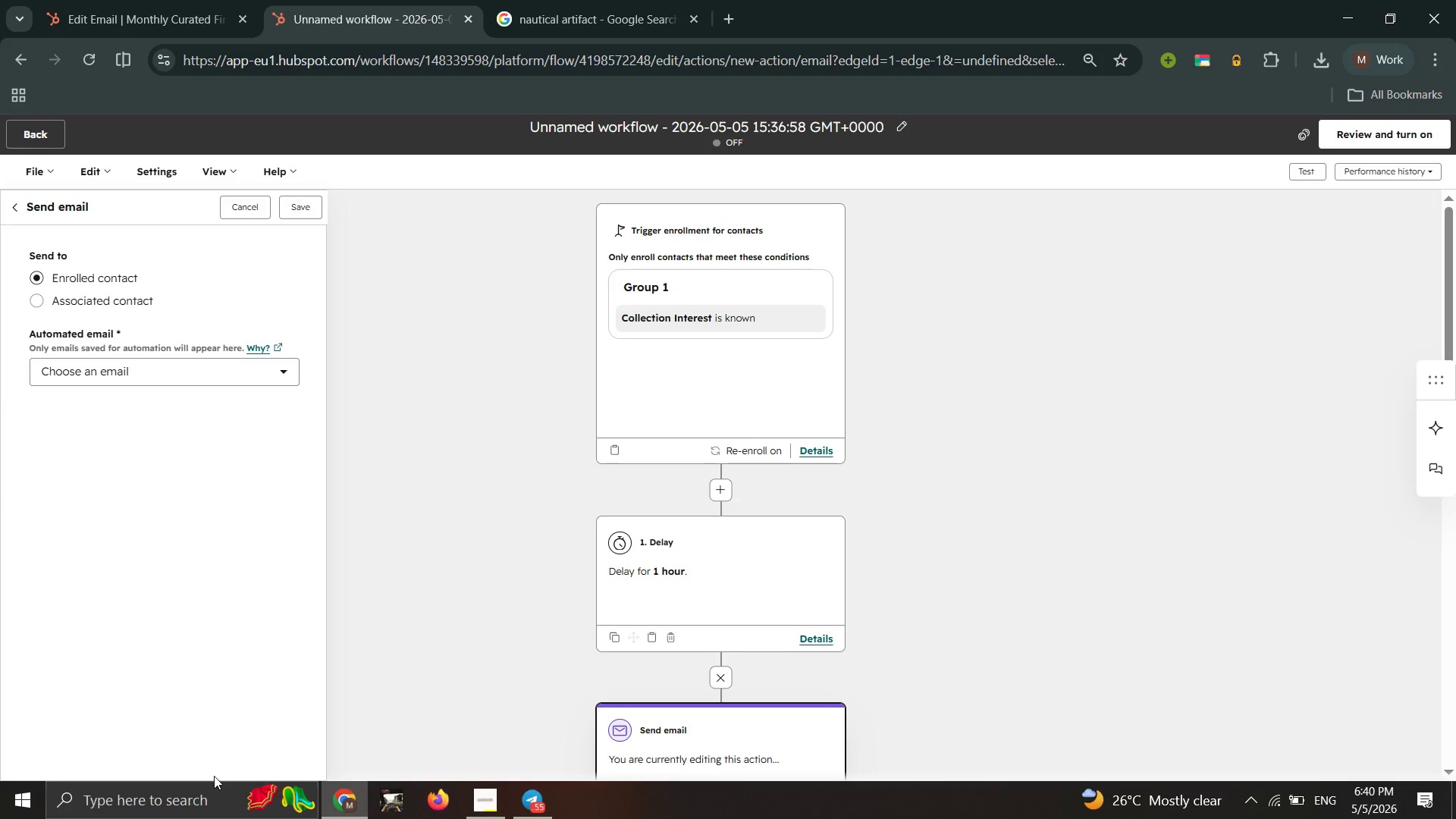 
scroll: coordinate [478, 644], scroll_direction: none, amount: 0.0
 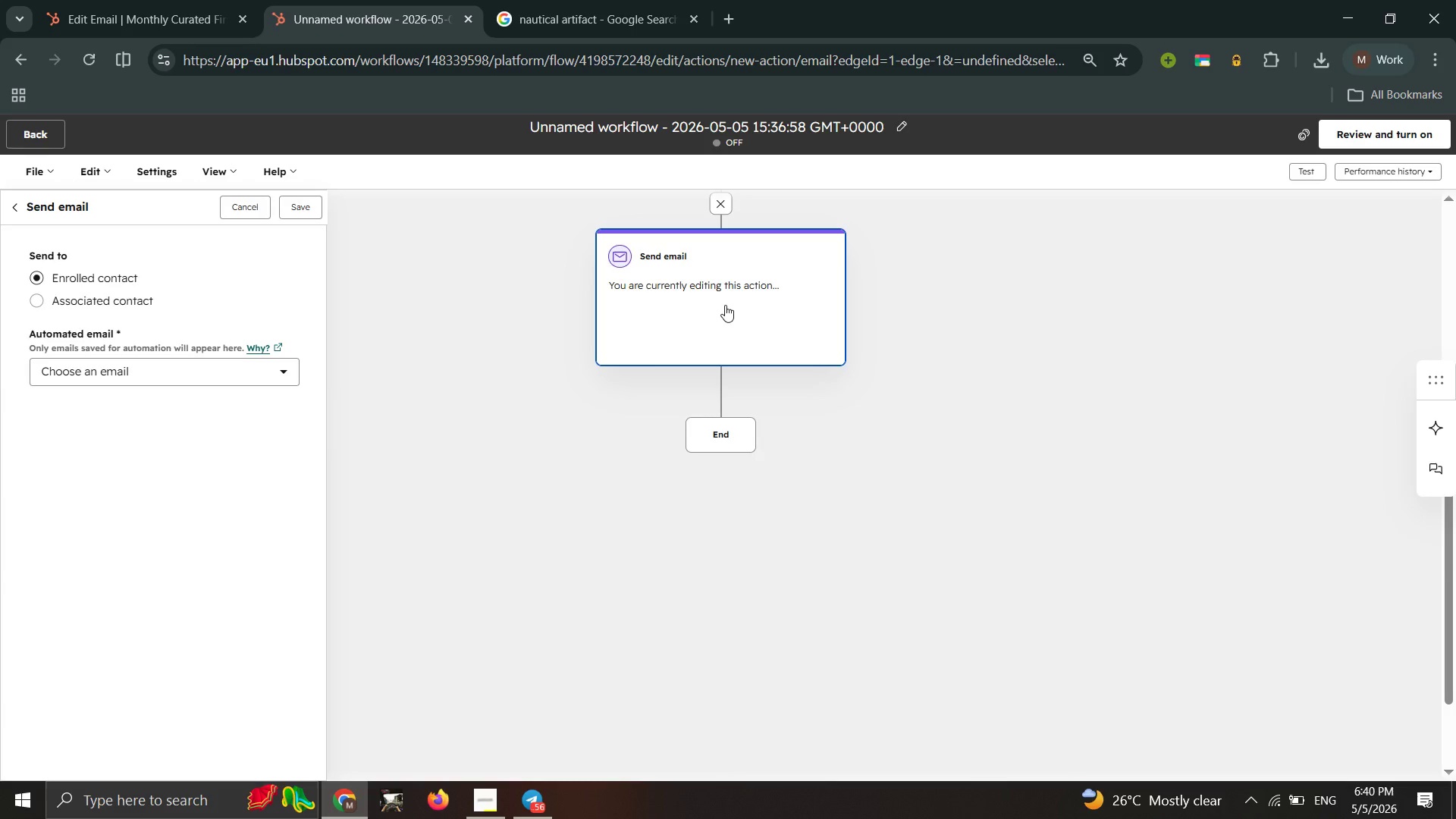 
wait(24.62)
 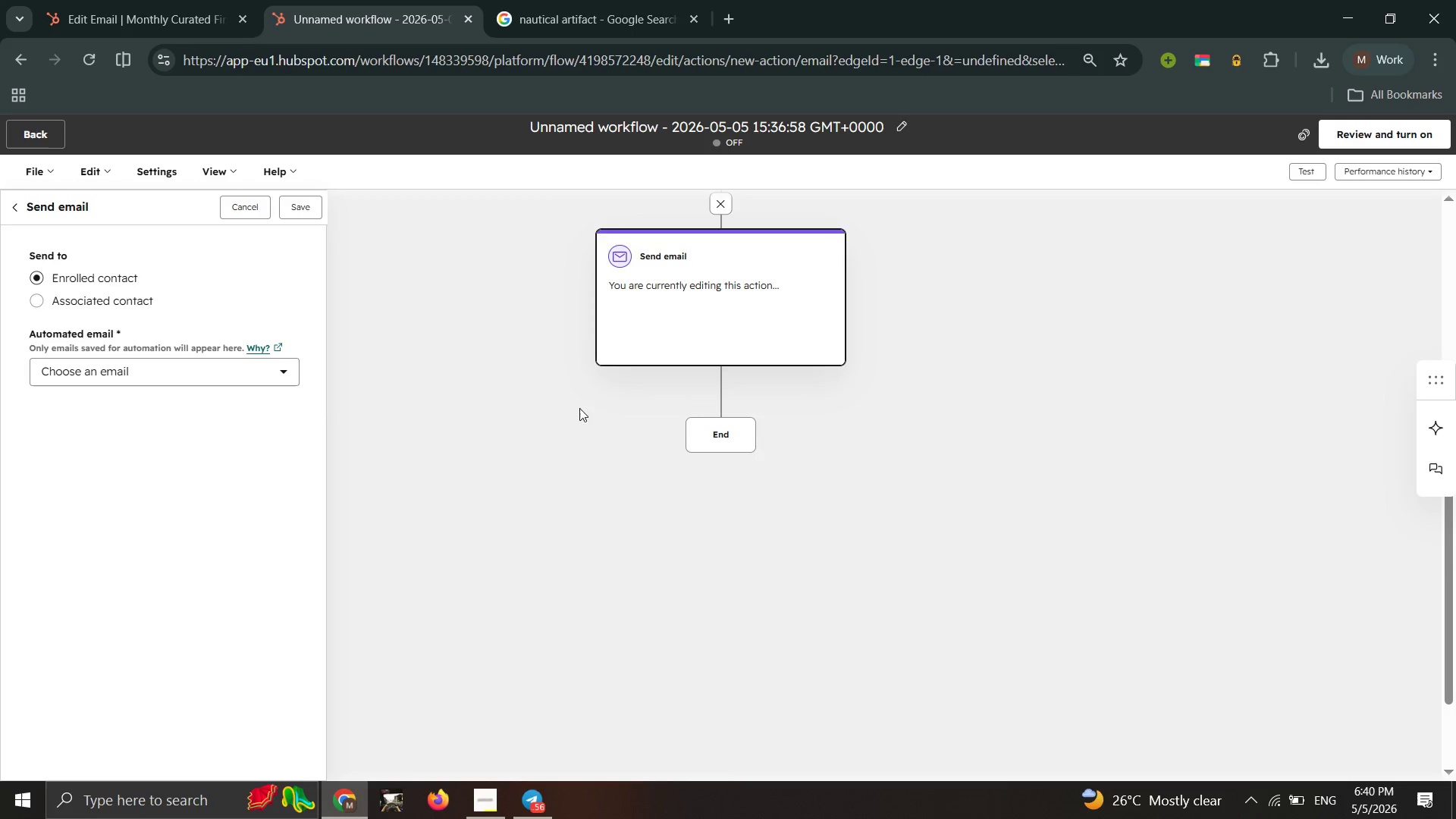 
key(Control+V)
 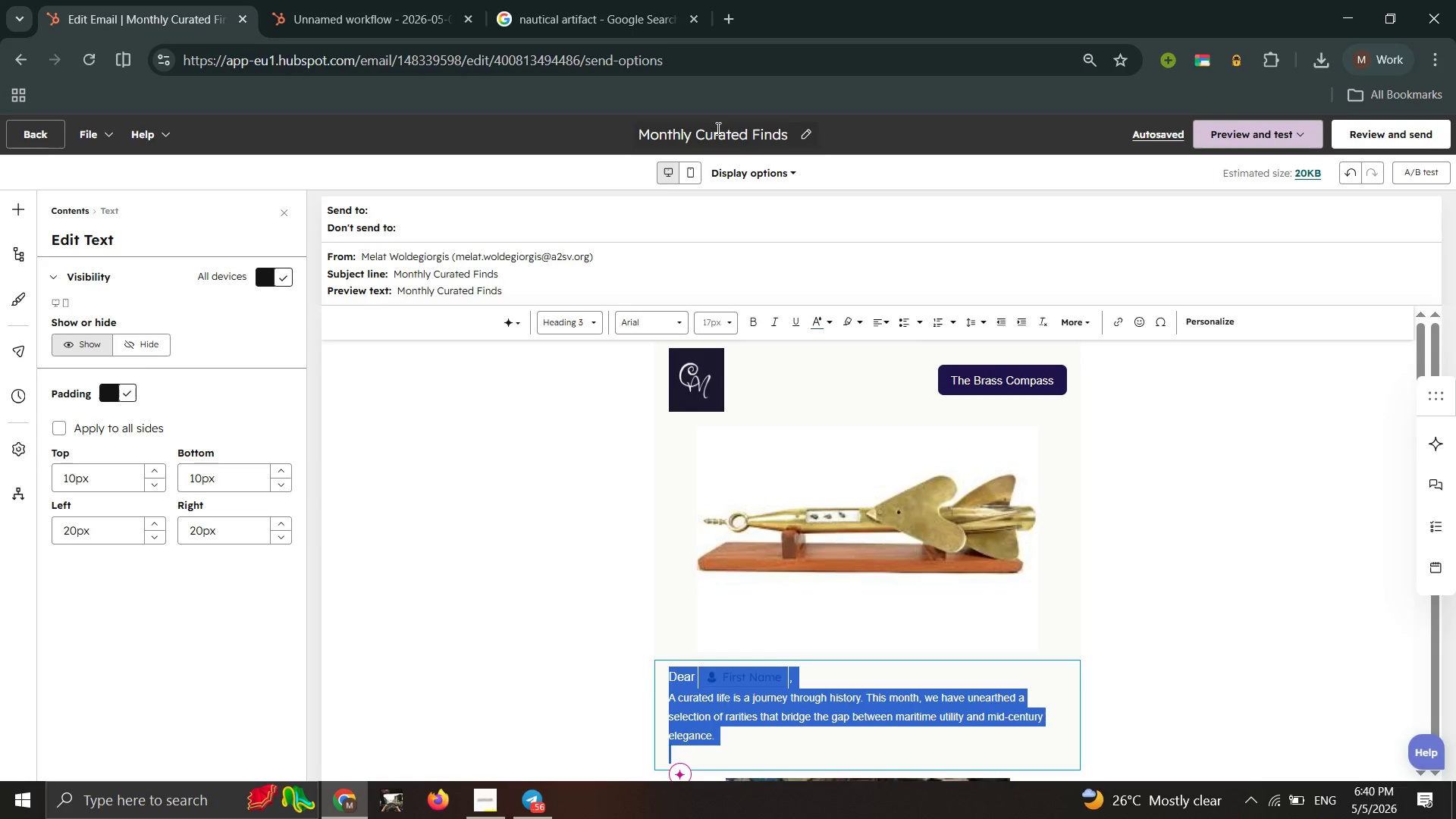 
wait(7.25)
 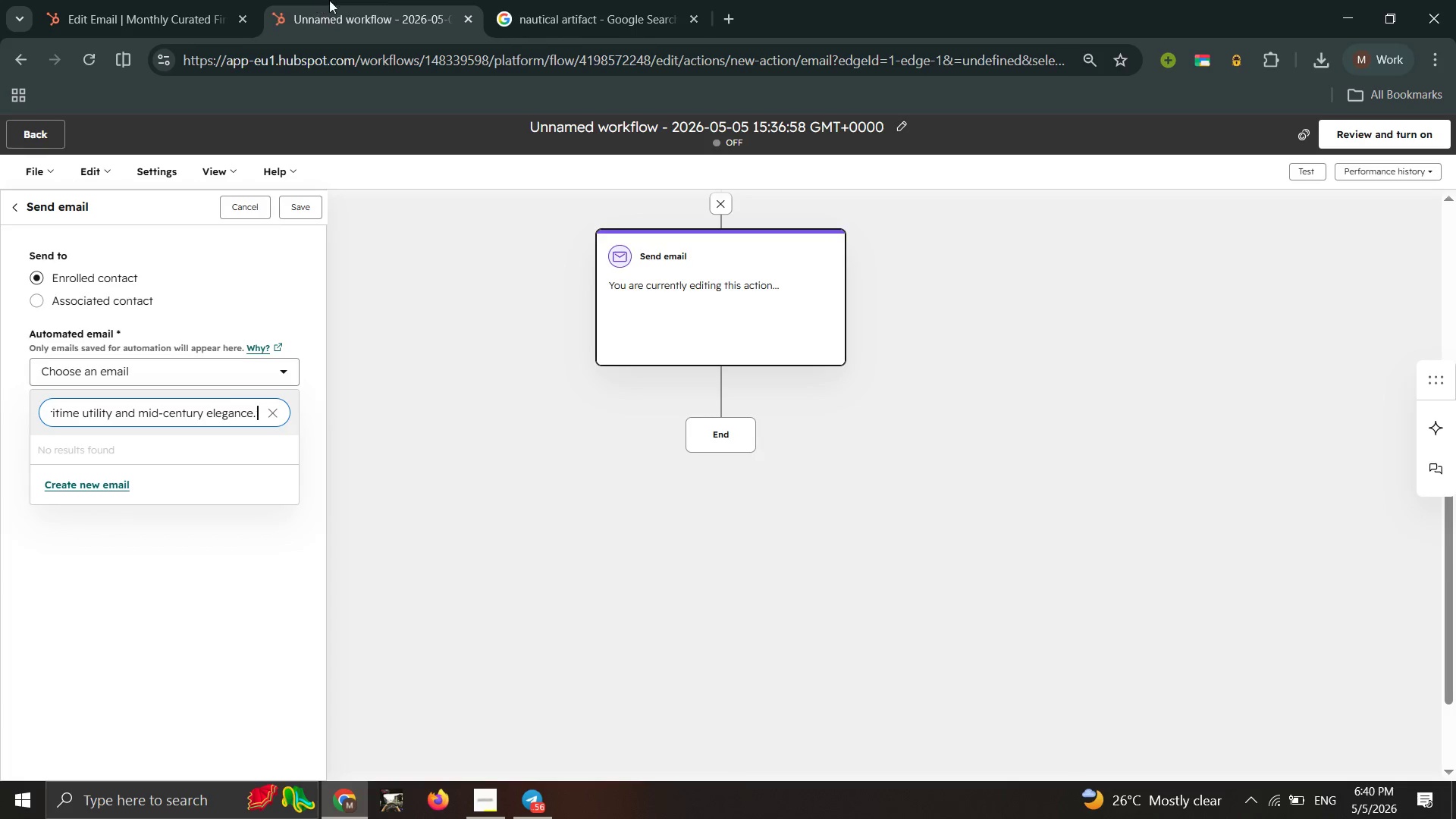 
key(Control+C)
 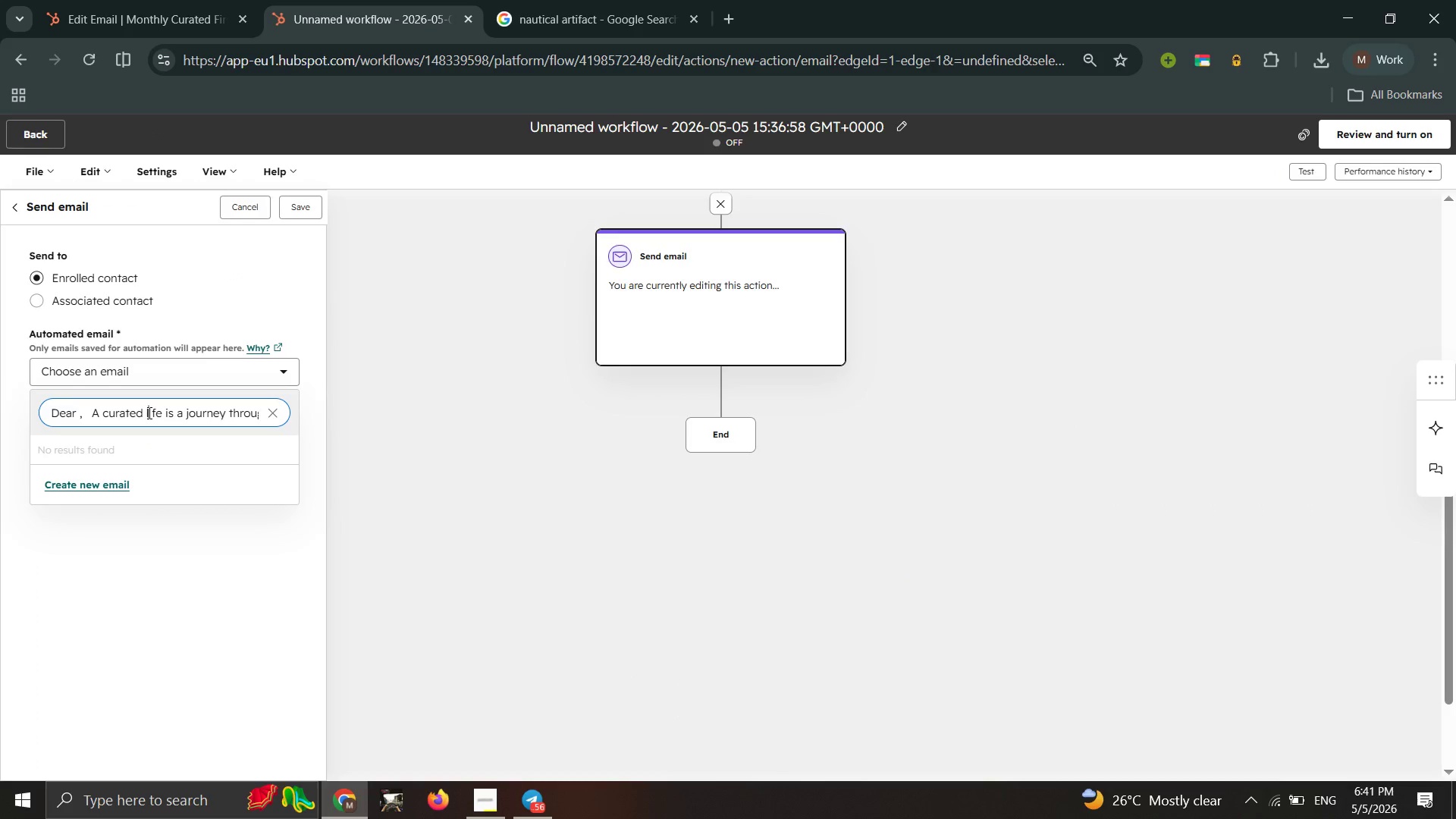 
wait(5.08)
 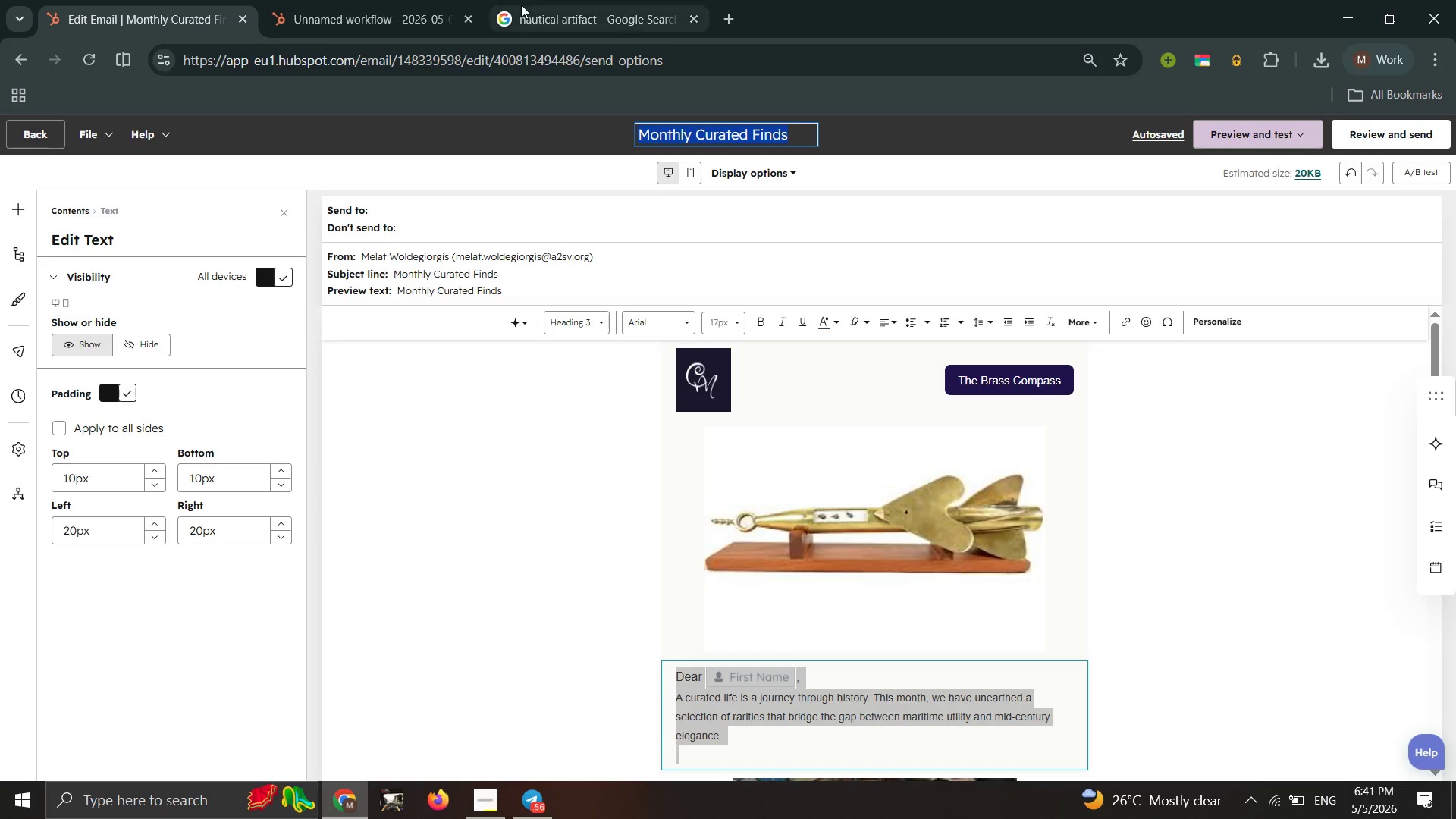 
key(Control+A)
 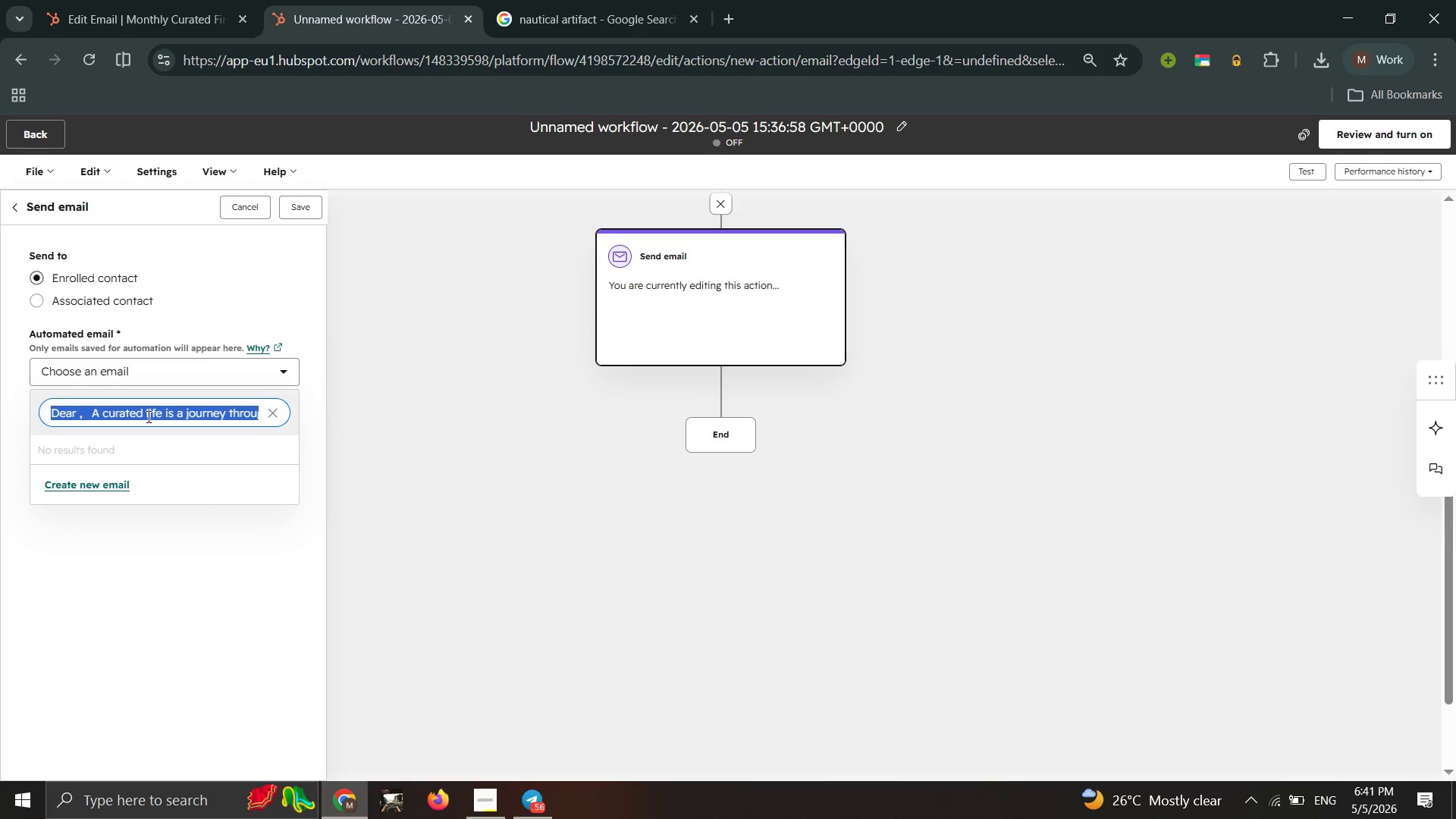 
key(Control+V)
 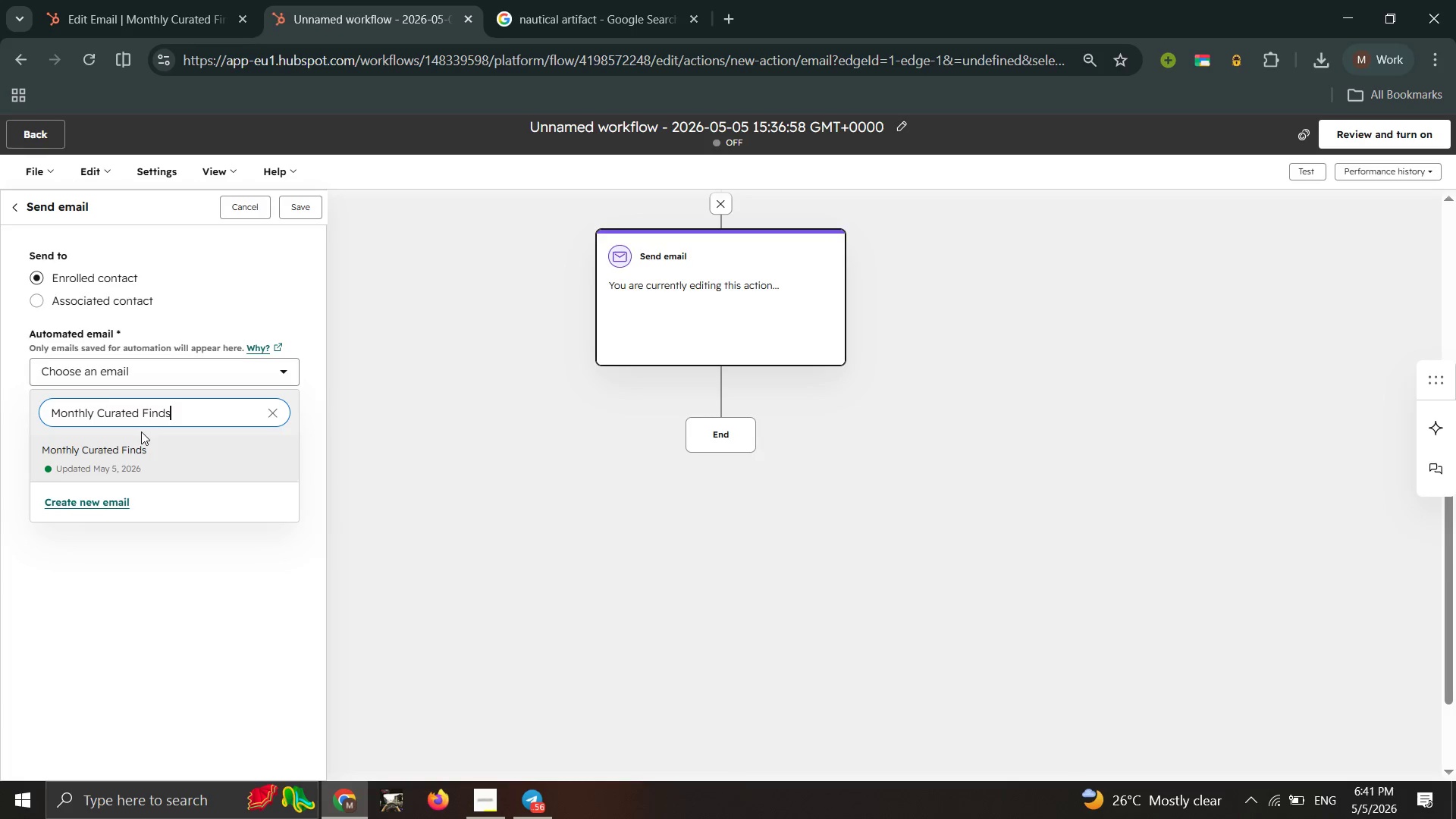 
left_click([139, 458])
 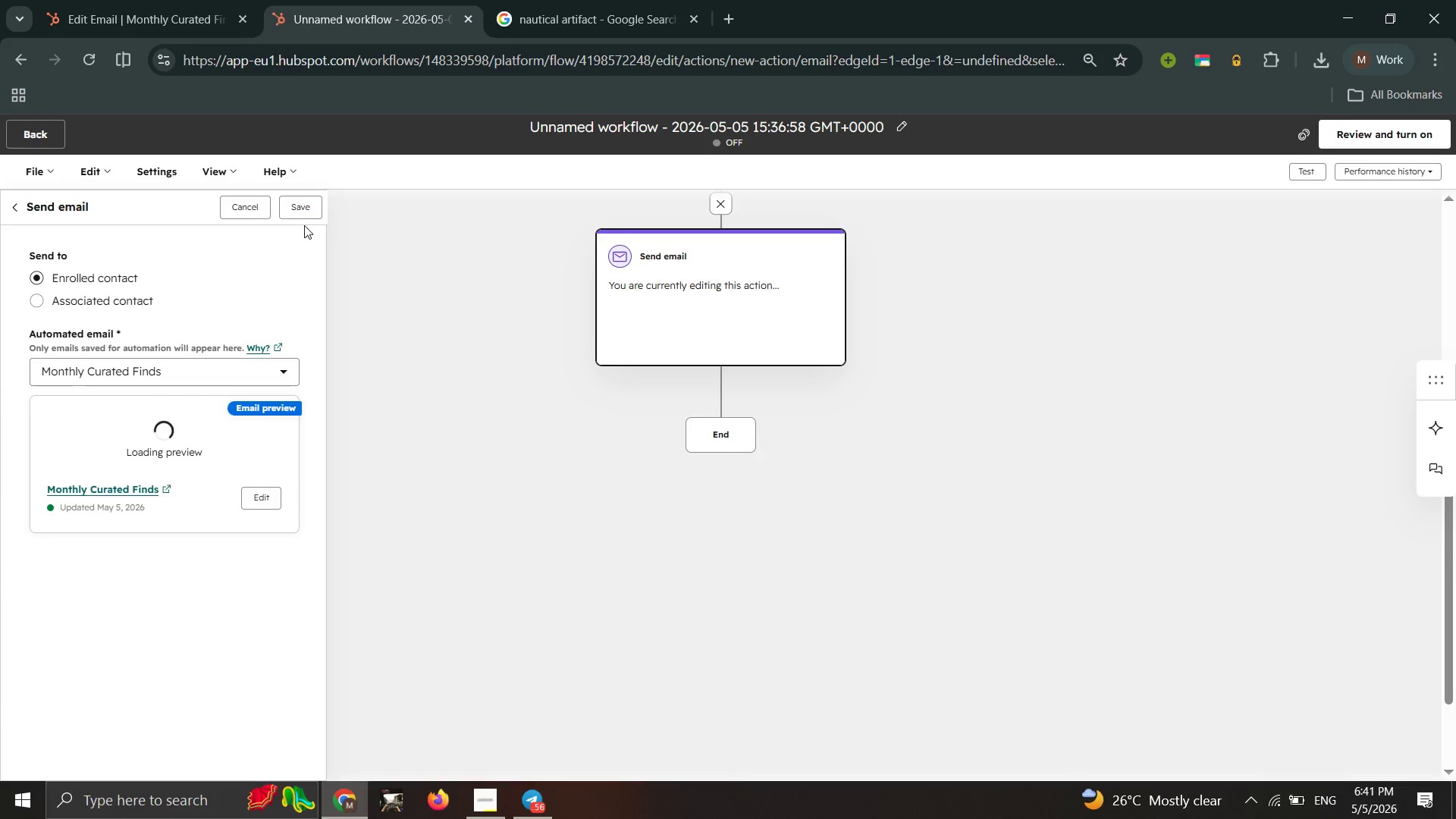 
left_click([297, 202])
 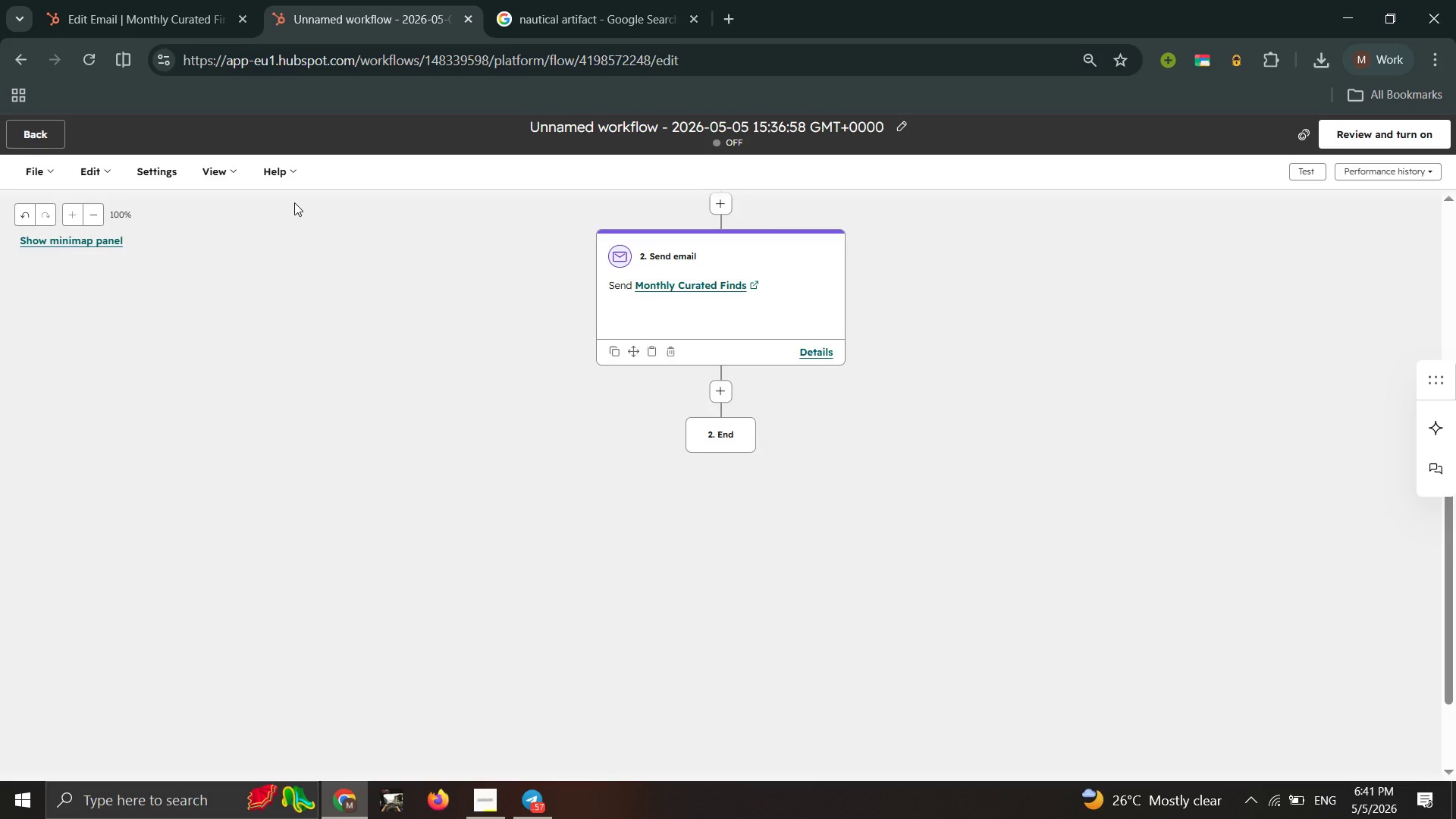 
wait(15.47)
 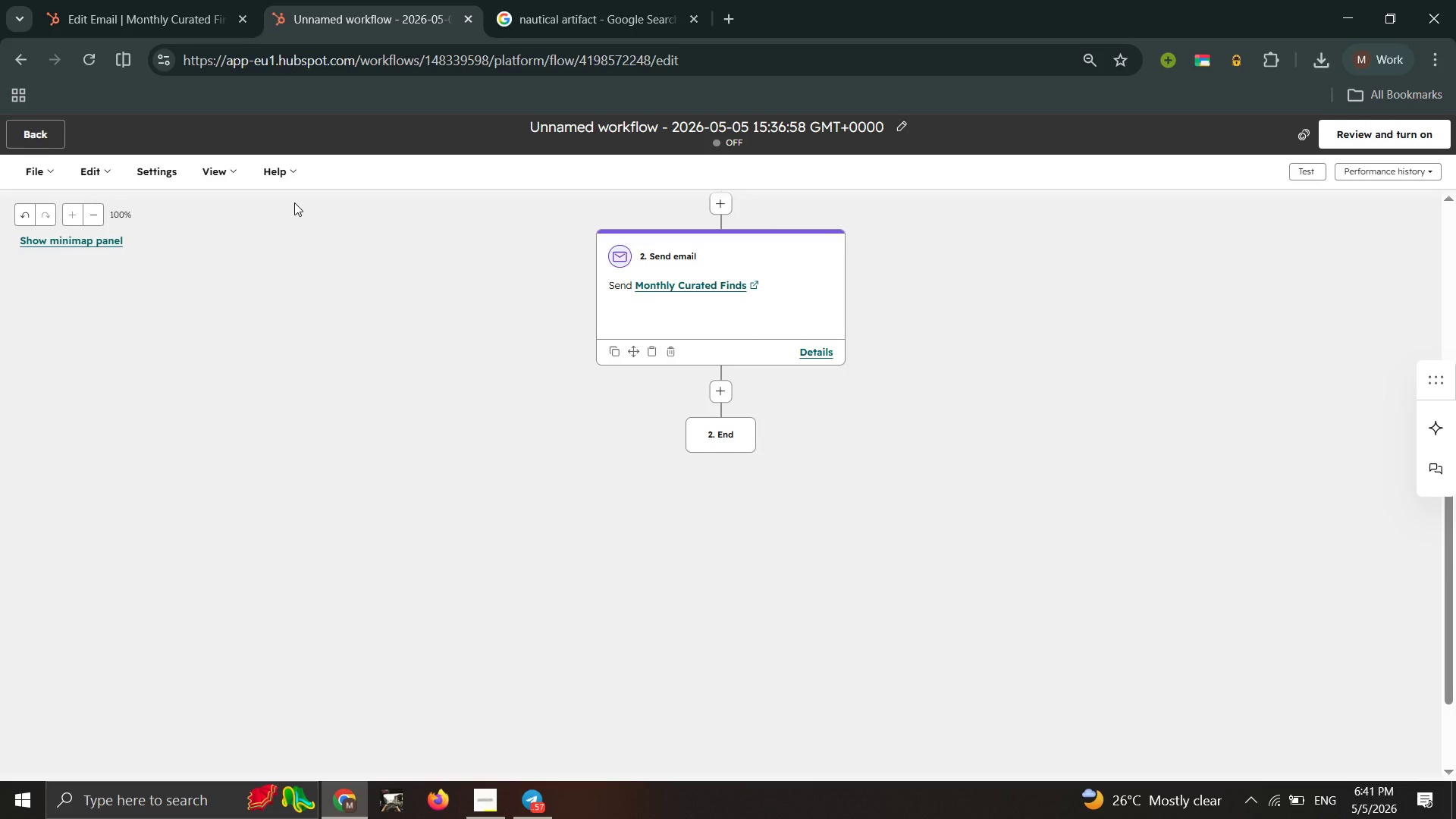 
left_click([591, 121])
 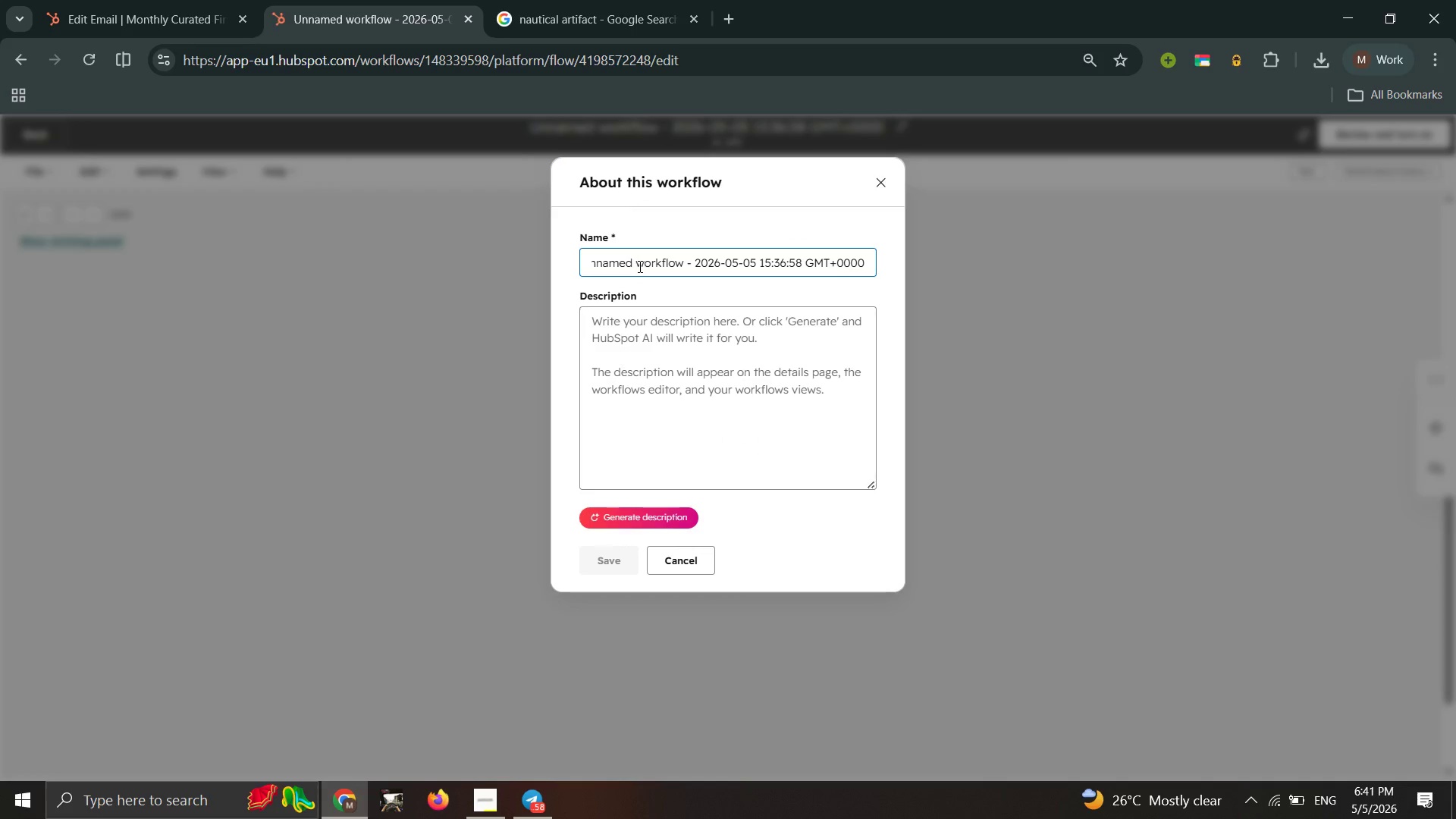 
key(Control+A)
 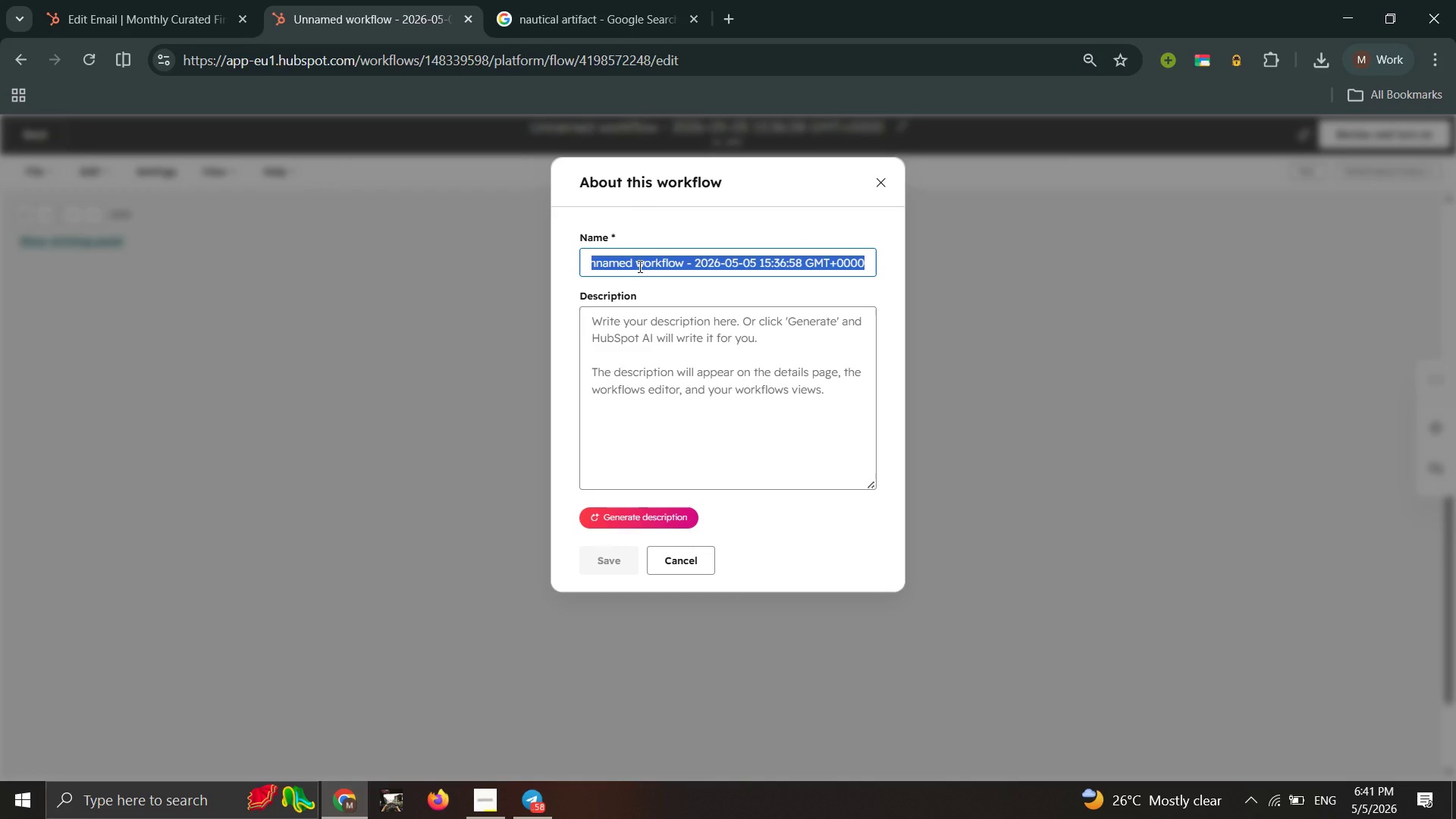 
key(Control+V)
 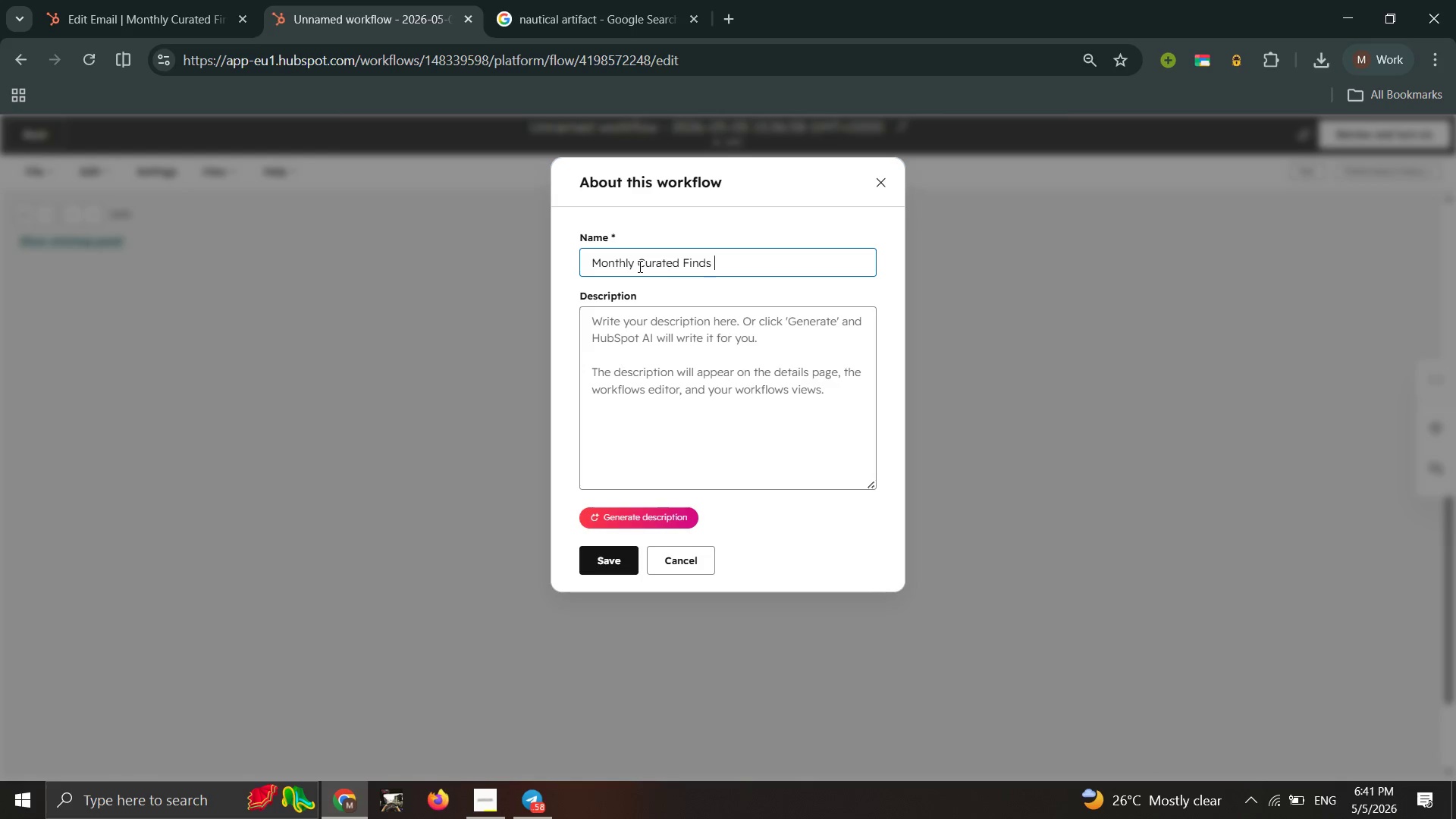 
type( workflow)
 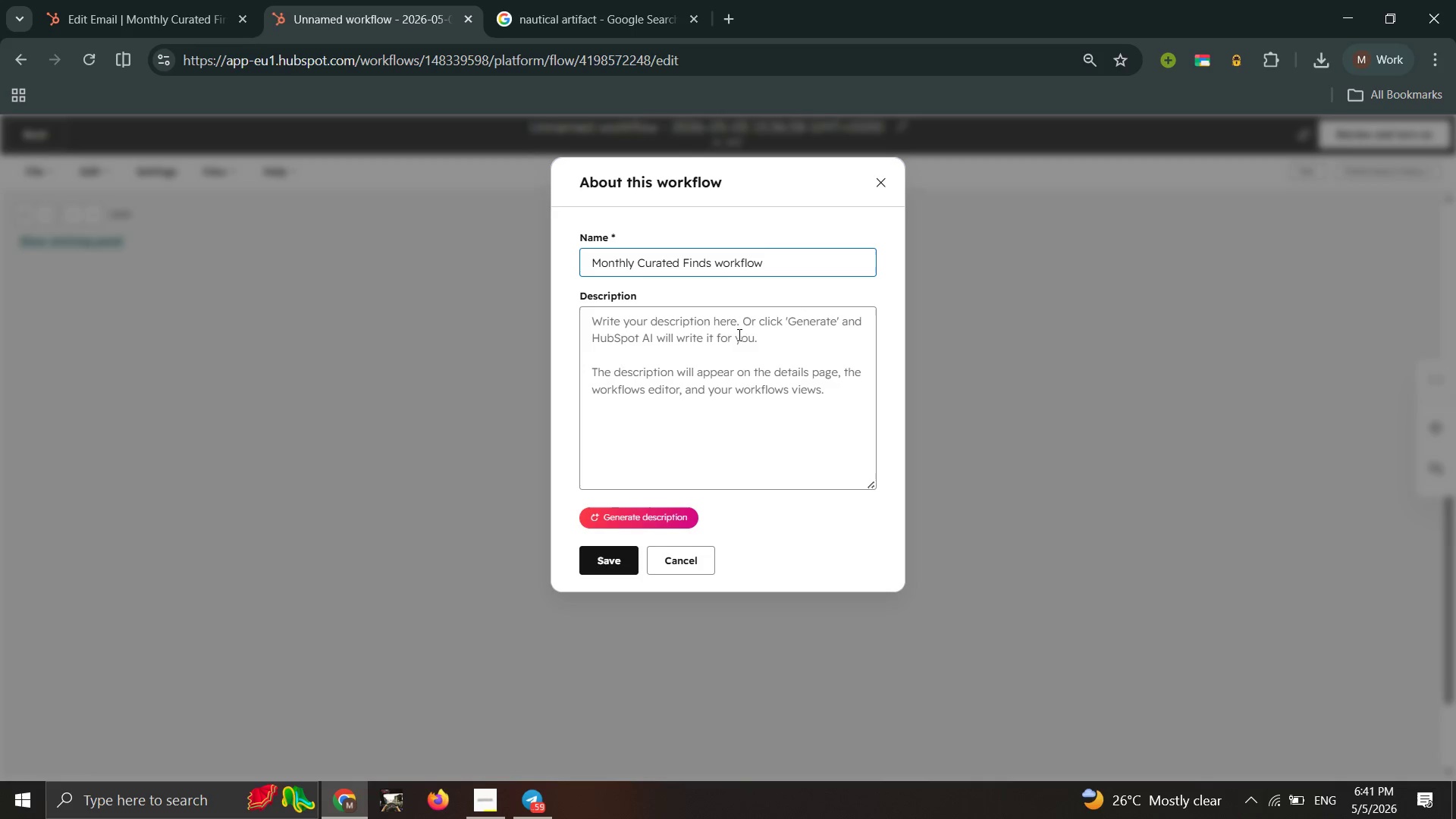 
left_click([756, 217])
 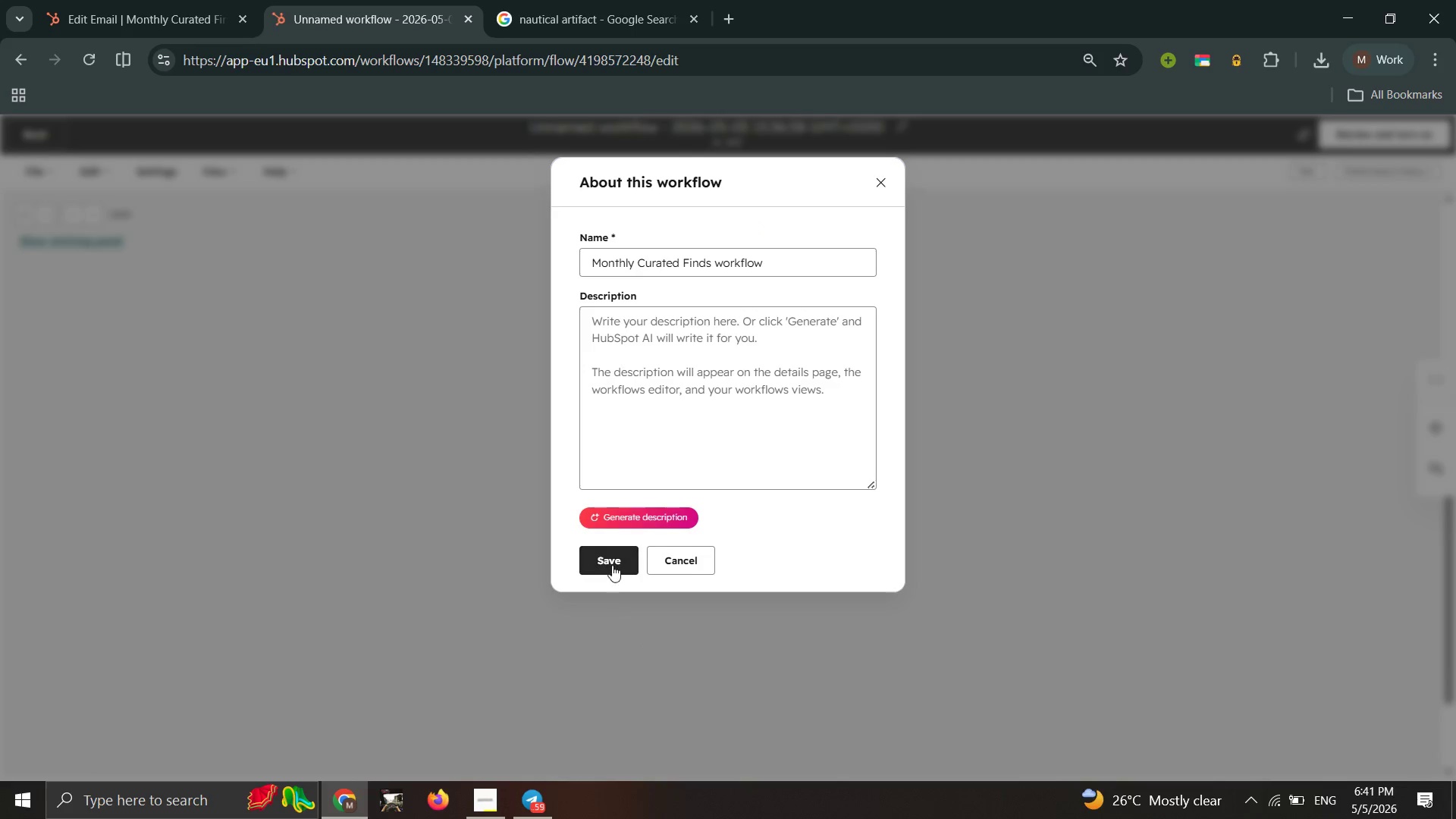 
left_click([610, 563])
 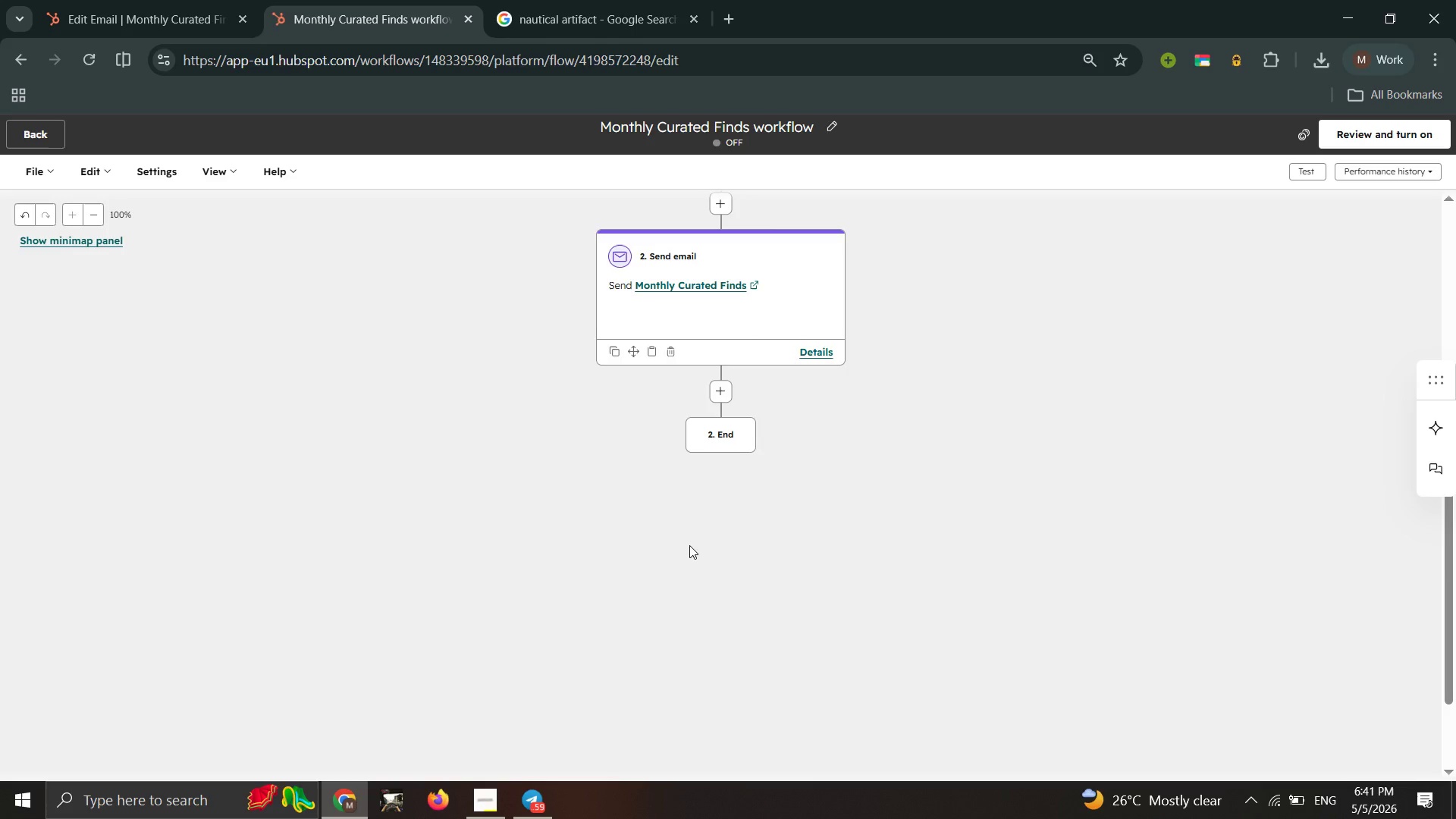 
wait(13.58)
 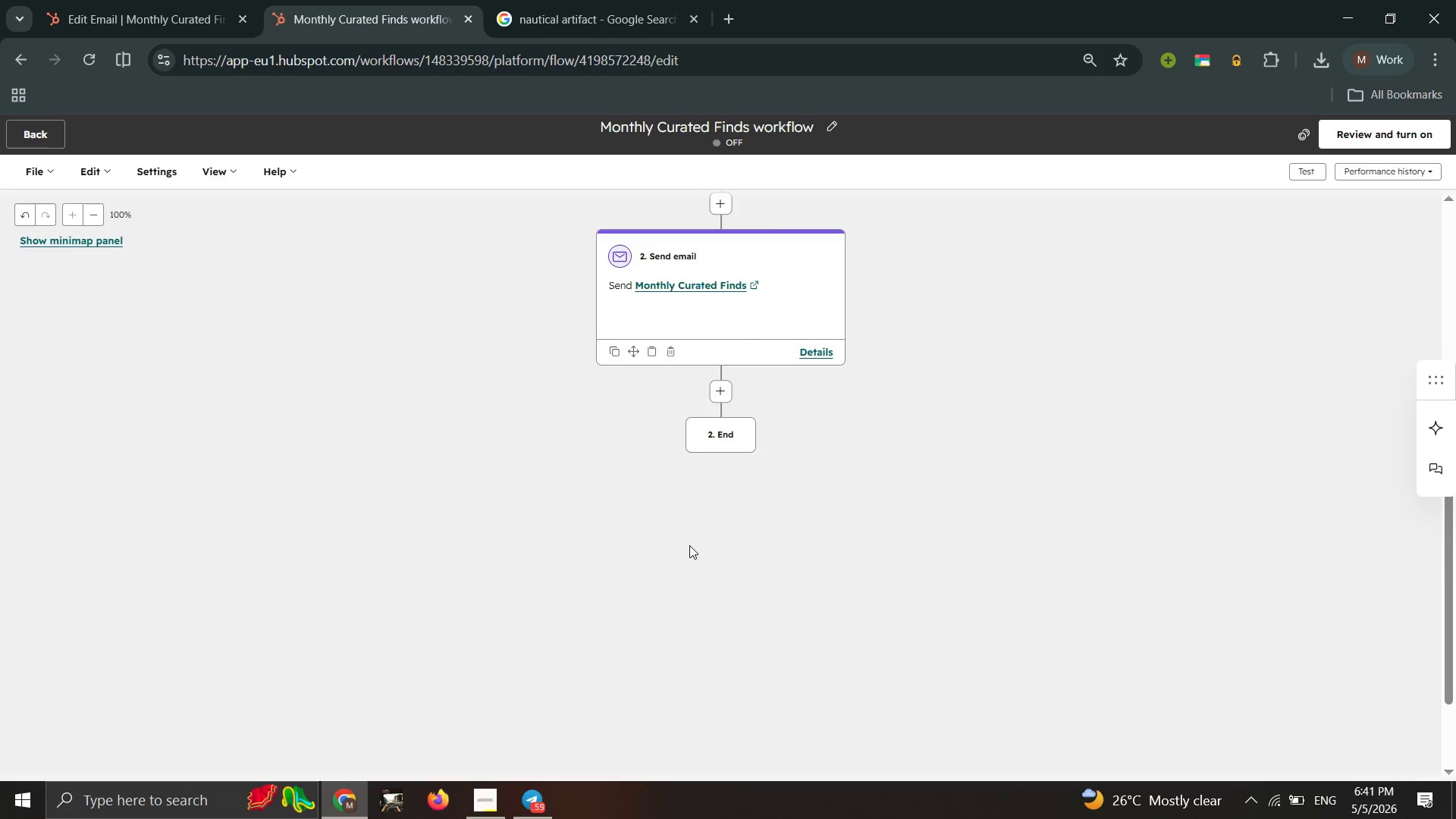 
left_click([1357, 803])
 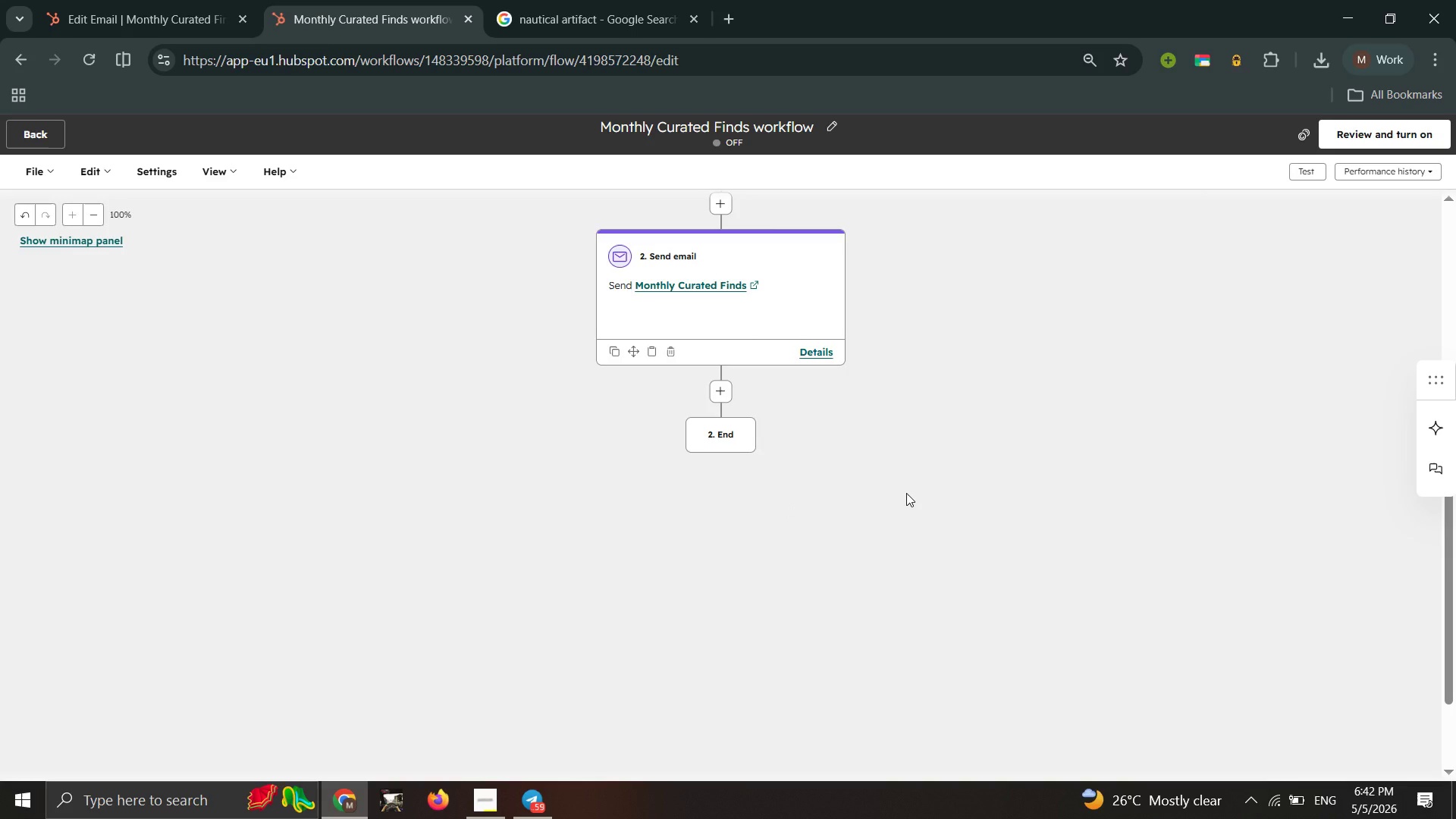 
wait(27.75)
 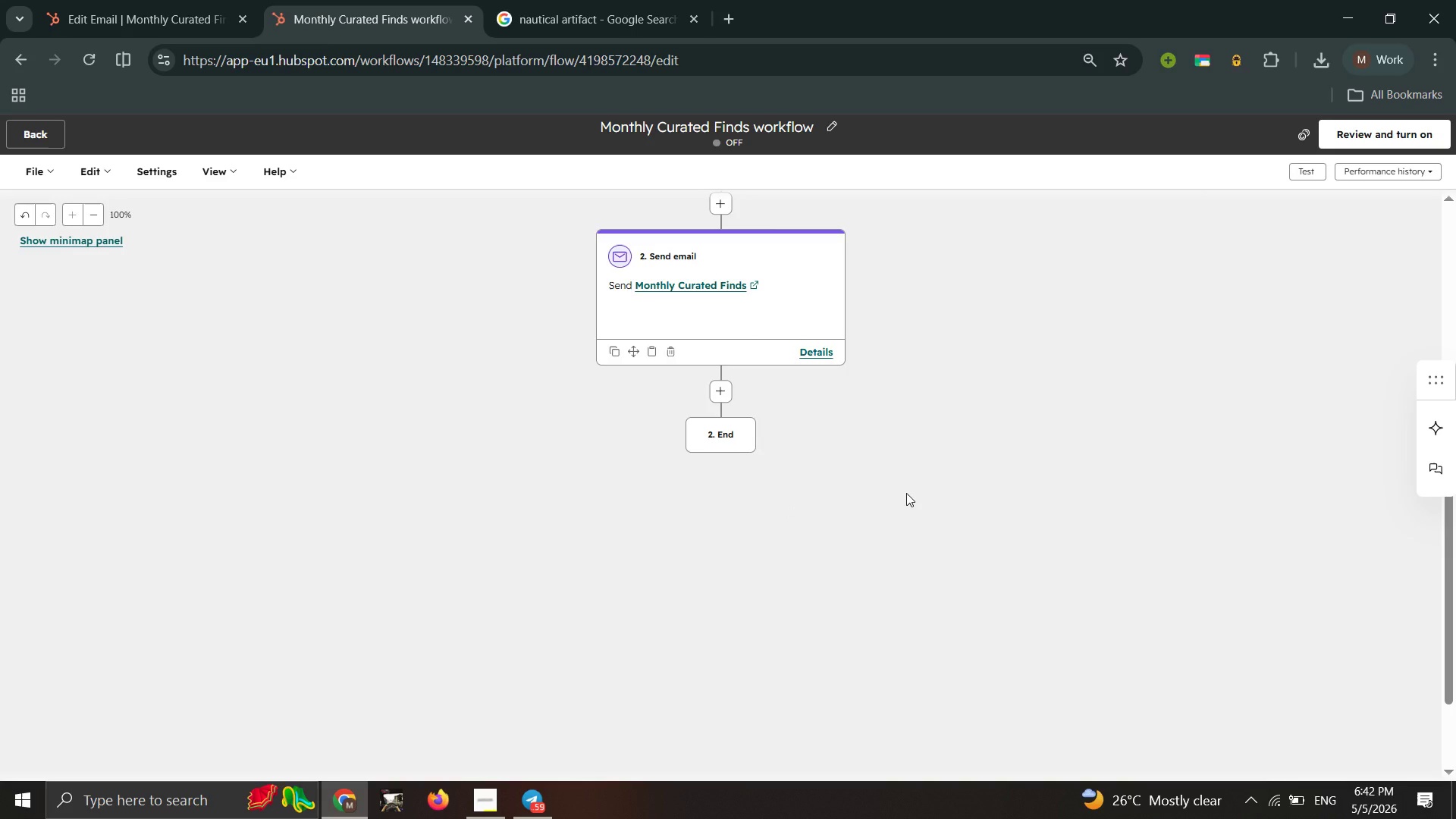 
scroll: coordinate [1036, 494], scroll_direction: none, amount: 0.0
 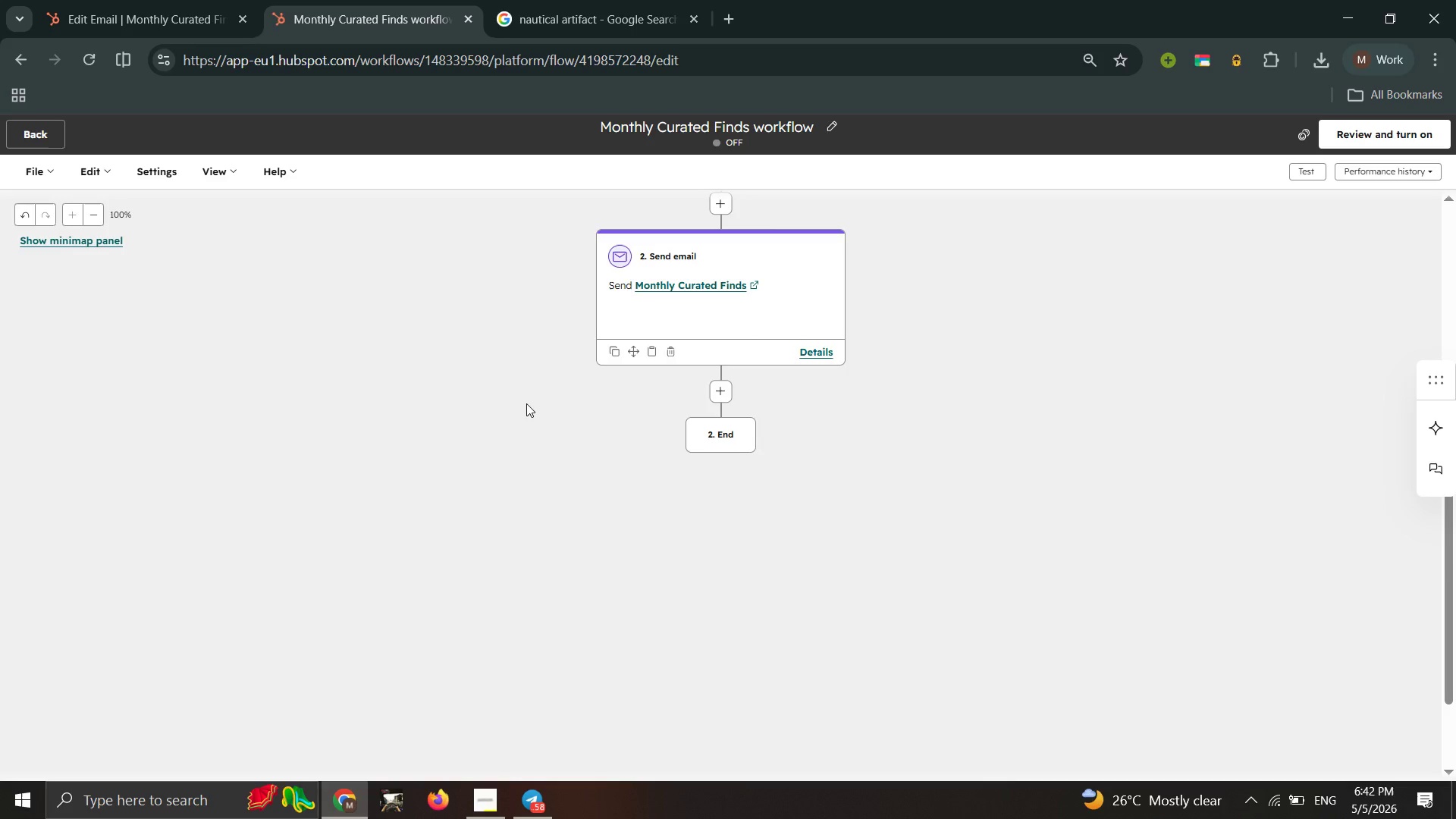 
wait(37.36)
 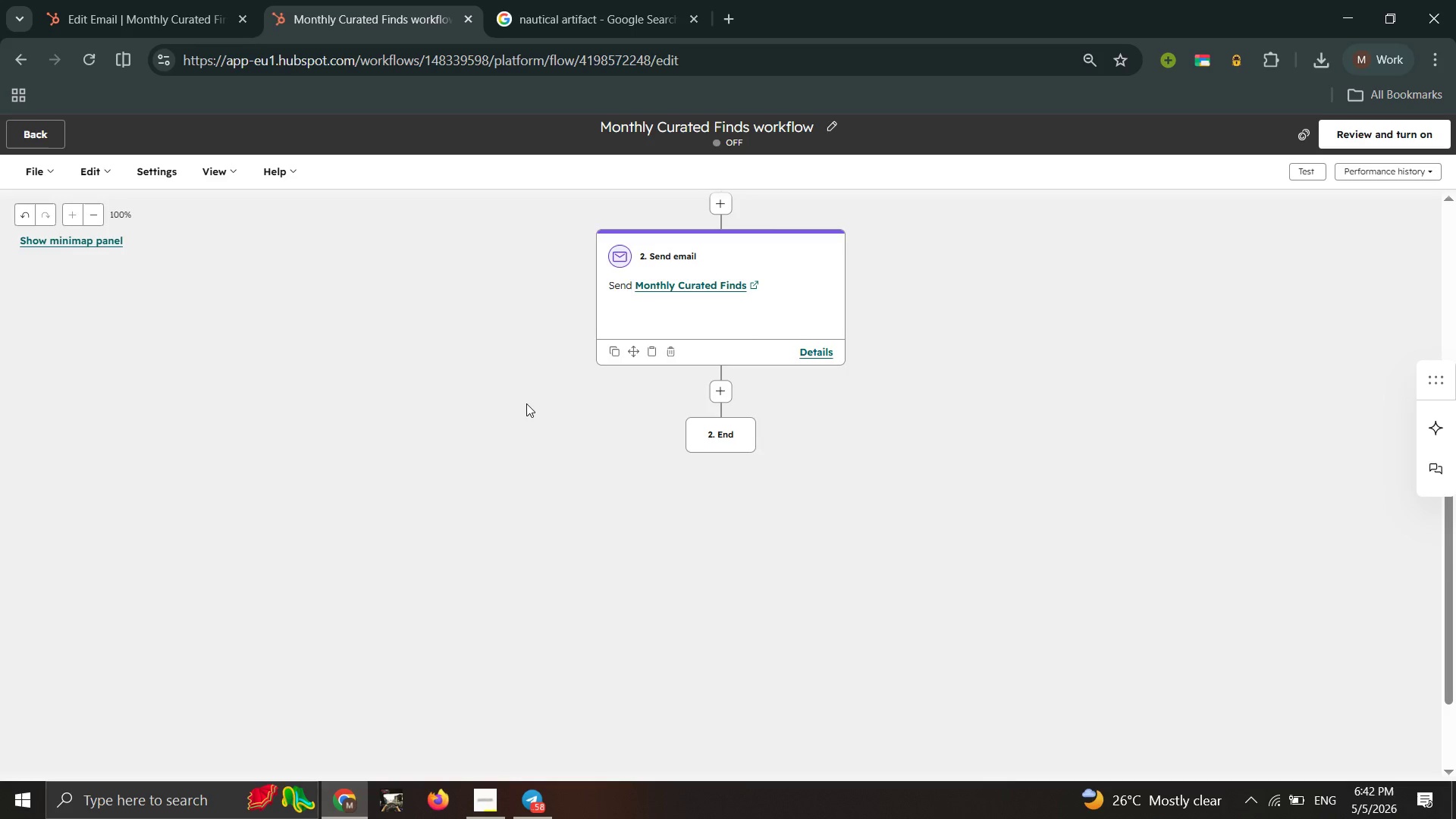 
scroll: coordinate [890, 299], scroll_direction: up, amount: 3.0
 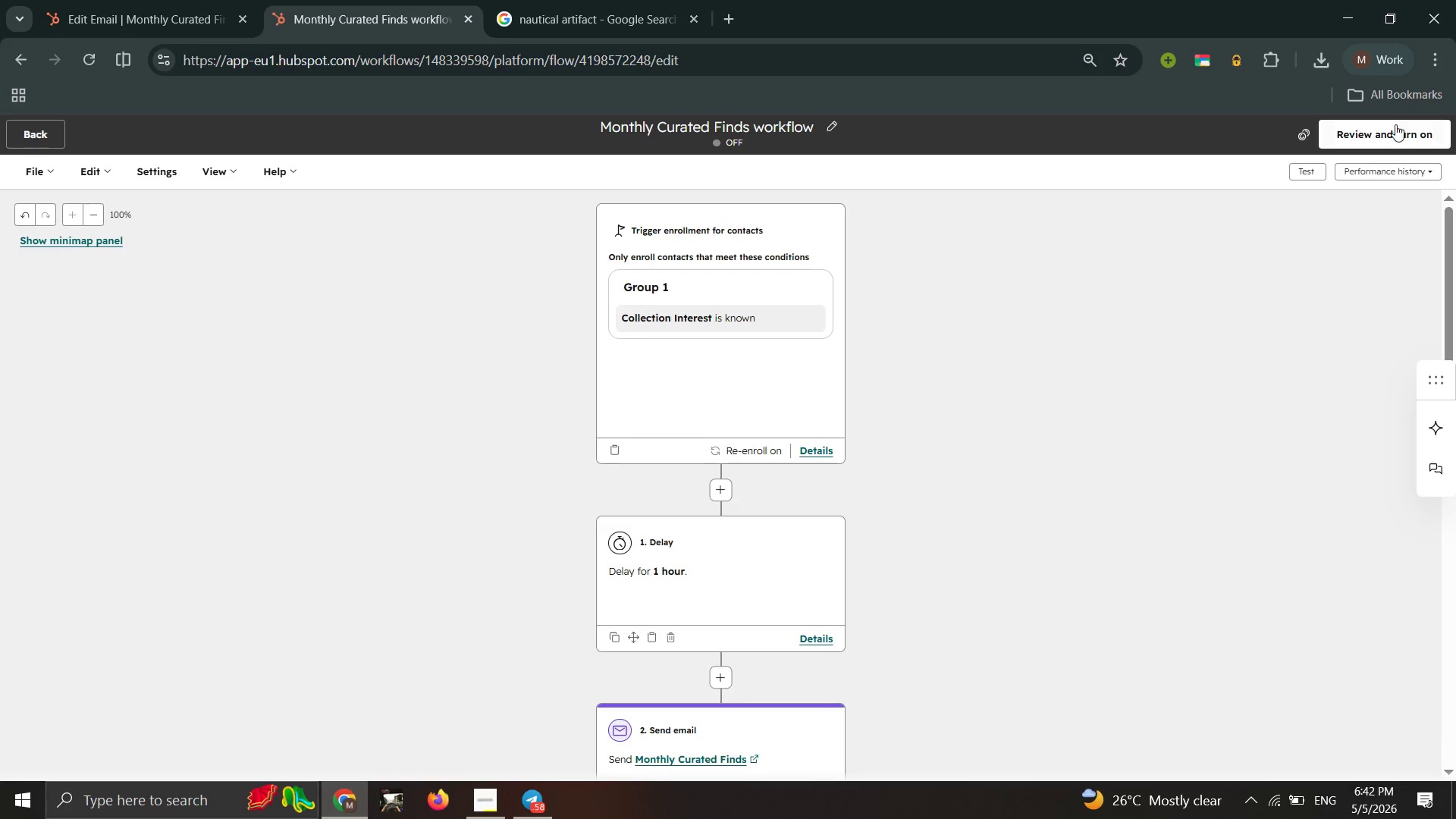 
left_click([1395, 127])
 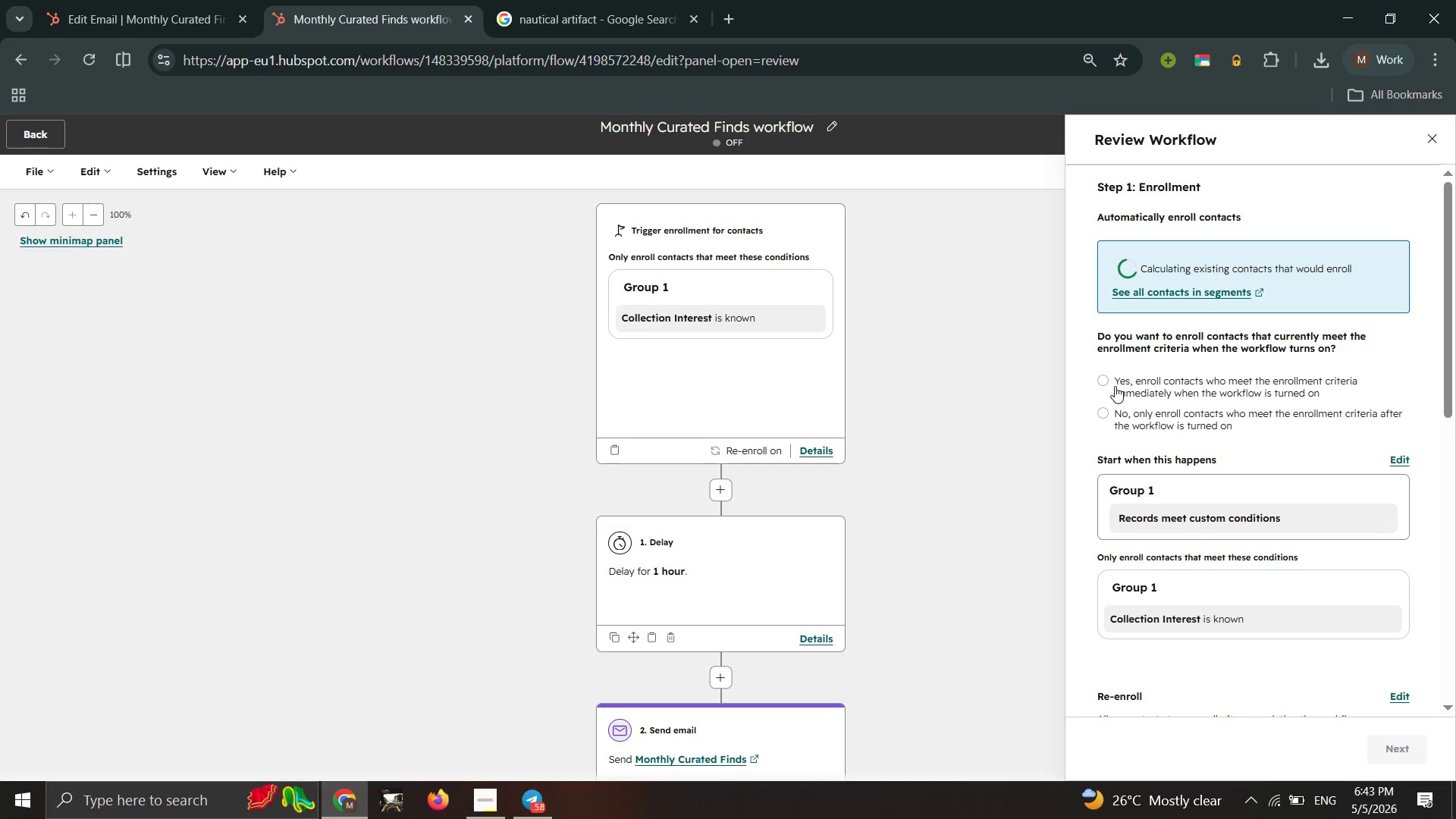 
left_click([1108, 375])
 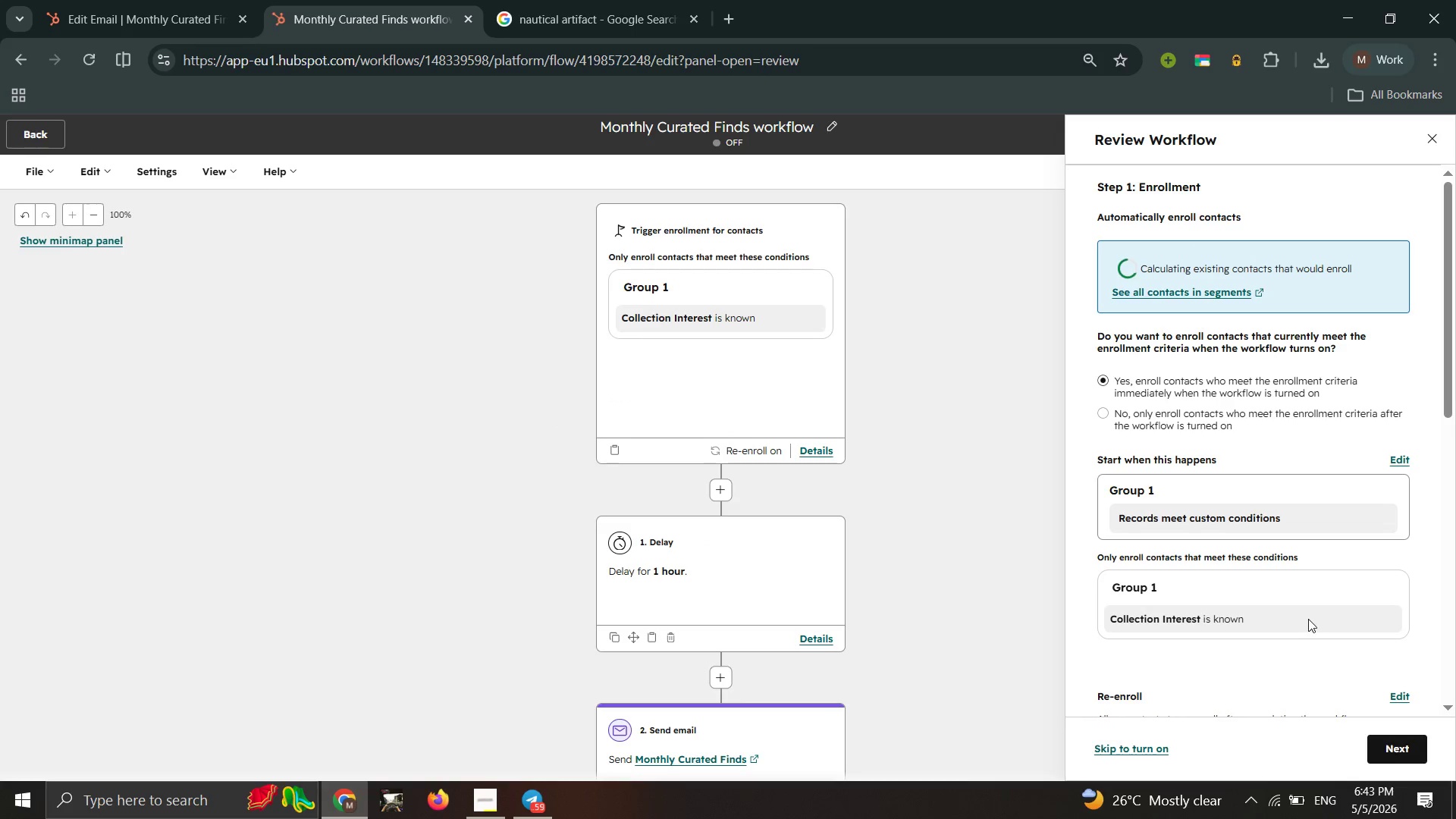 
scroll: coordinate [1331, 635], scroll_direction: up, amount: 2.0
 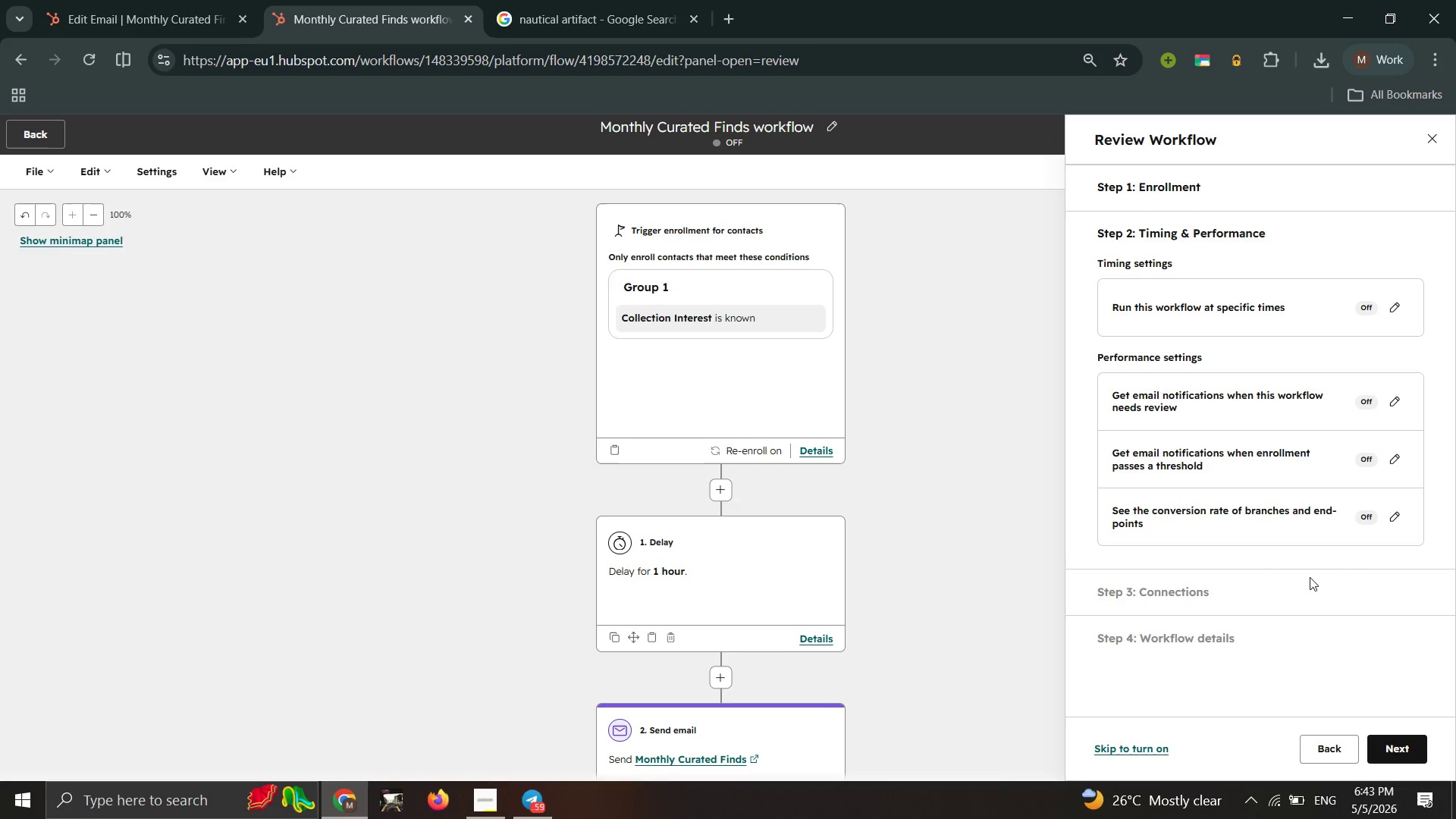 
scroll: coordinate [1282, 589], scroll_direction: down, amount: 1.0
 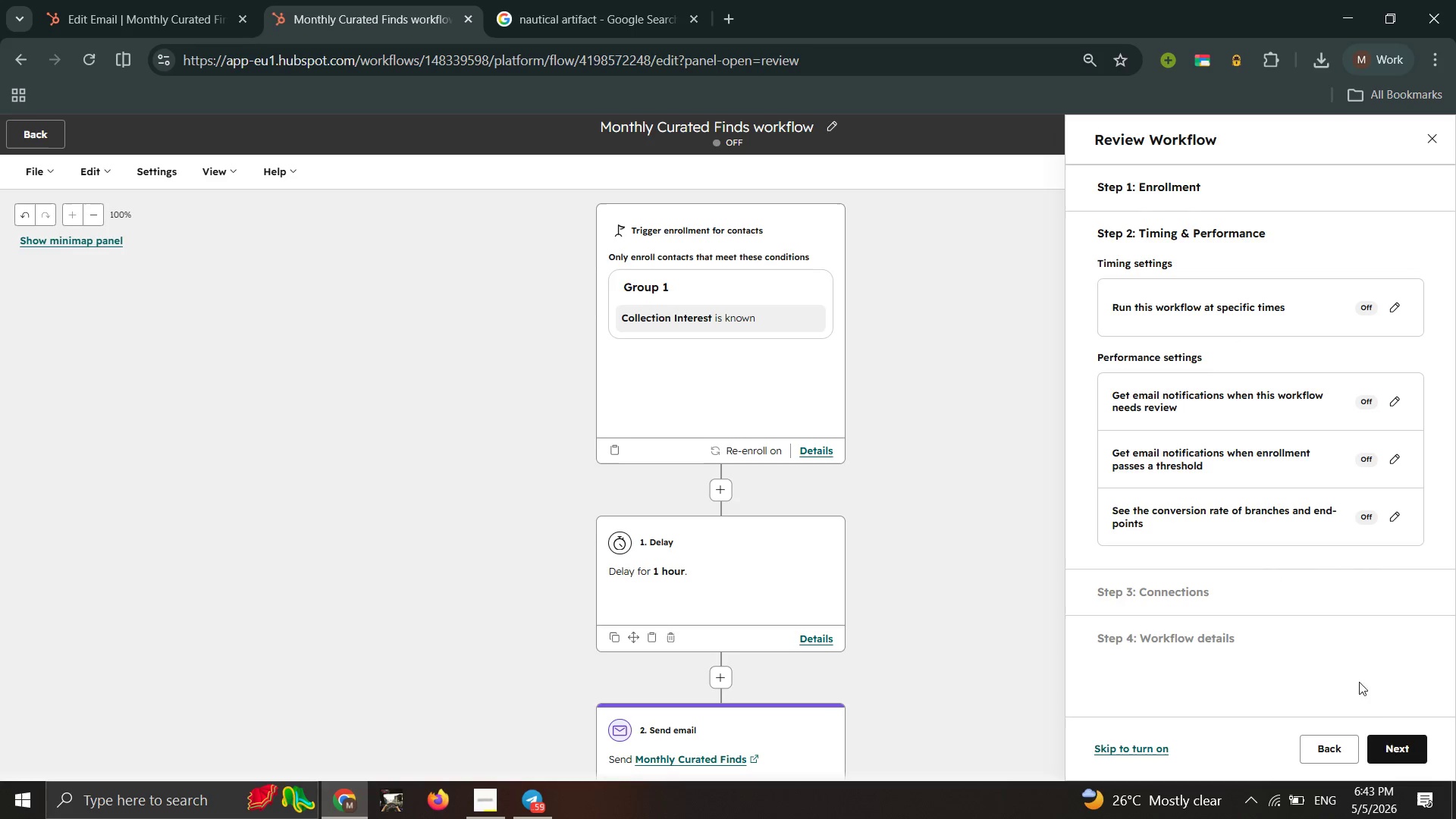 
left_click([1392, 757])
 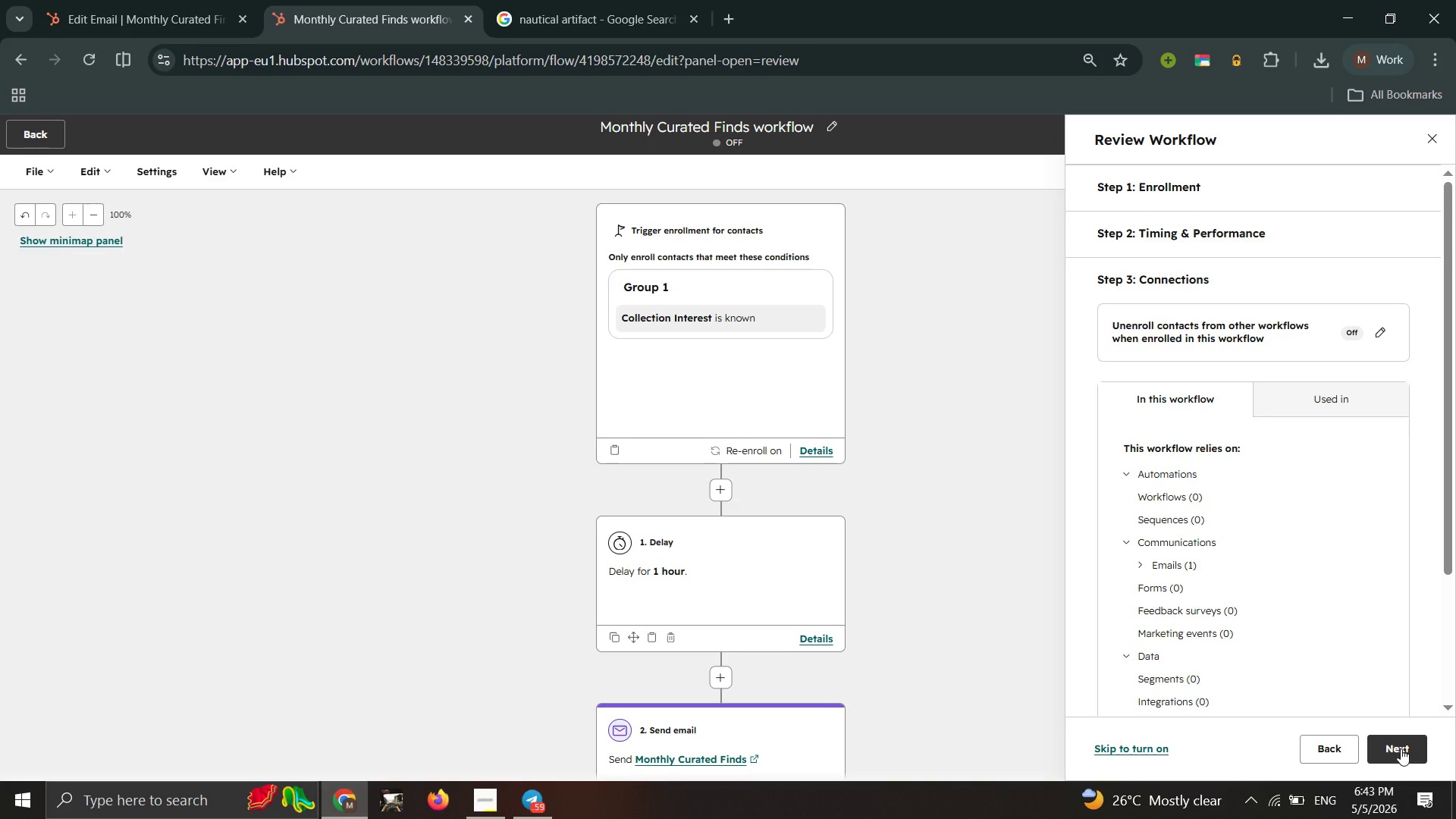 
left_click([1401, 748])
 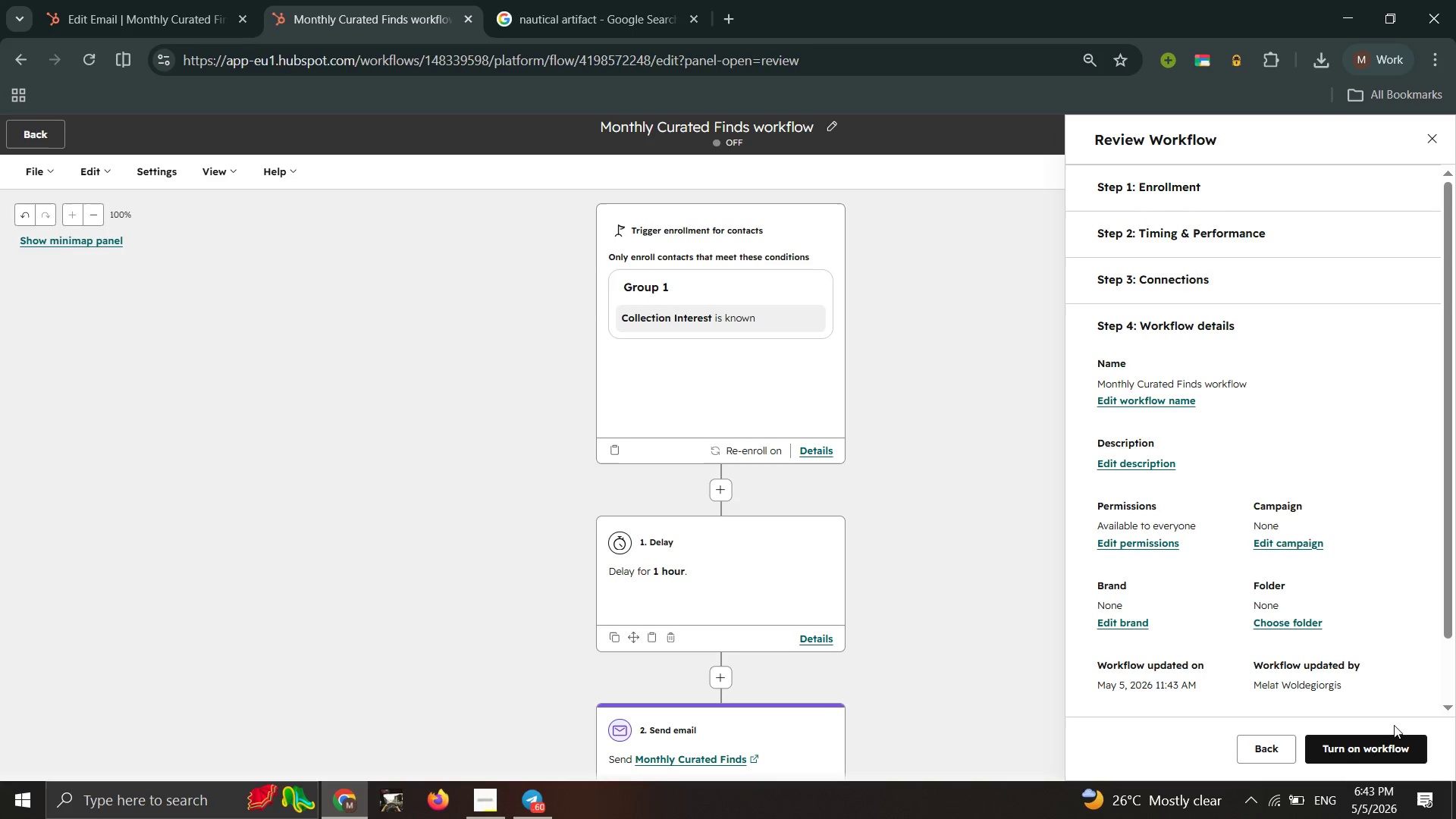 
left_click([1382, 753])
 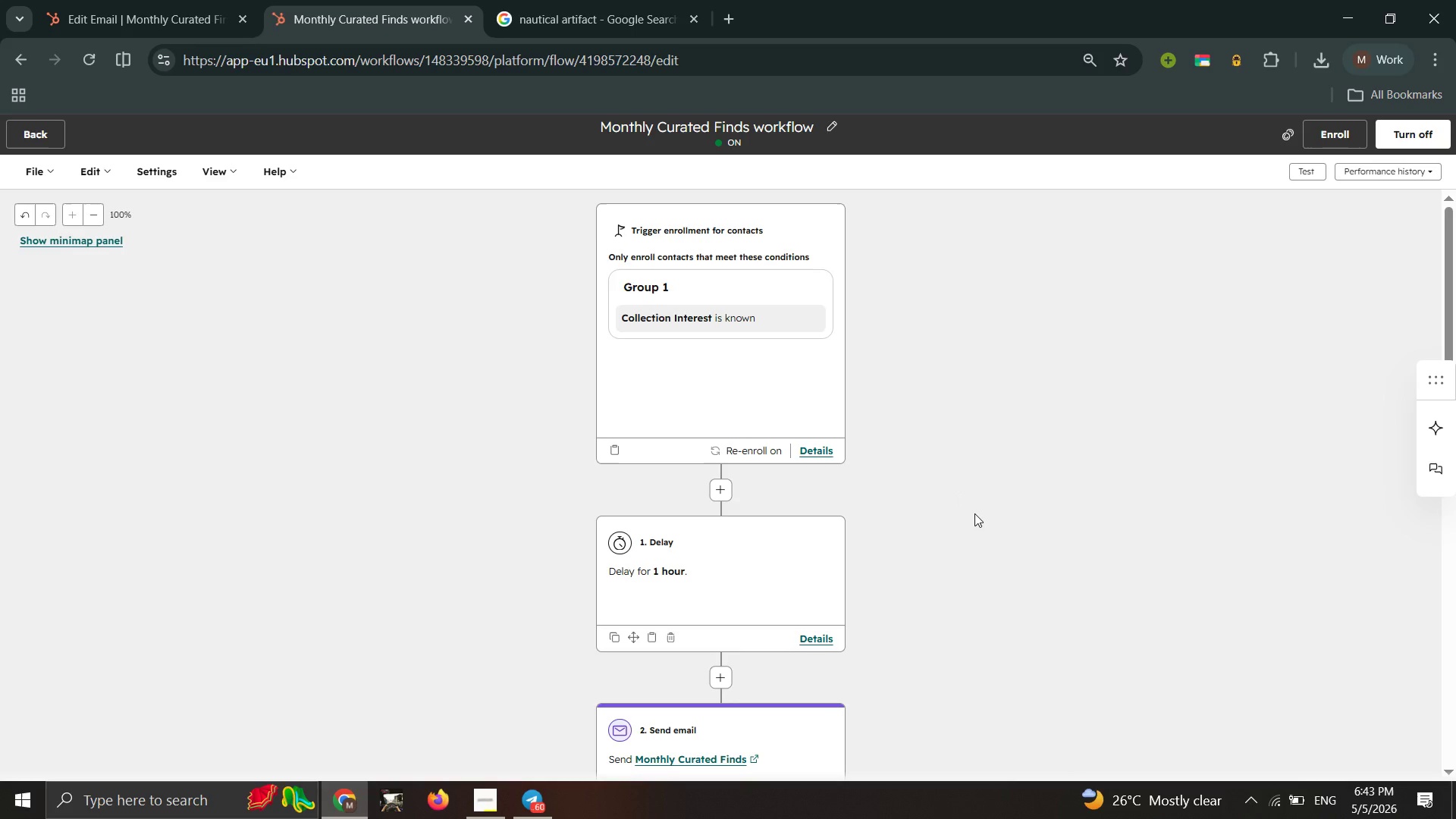 
wait(11.03)
 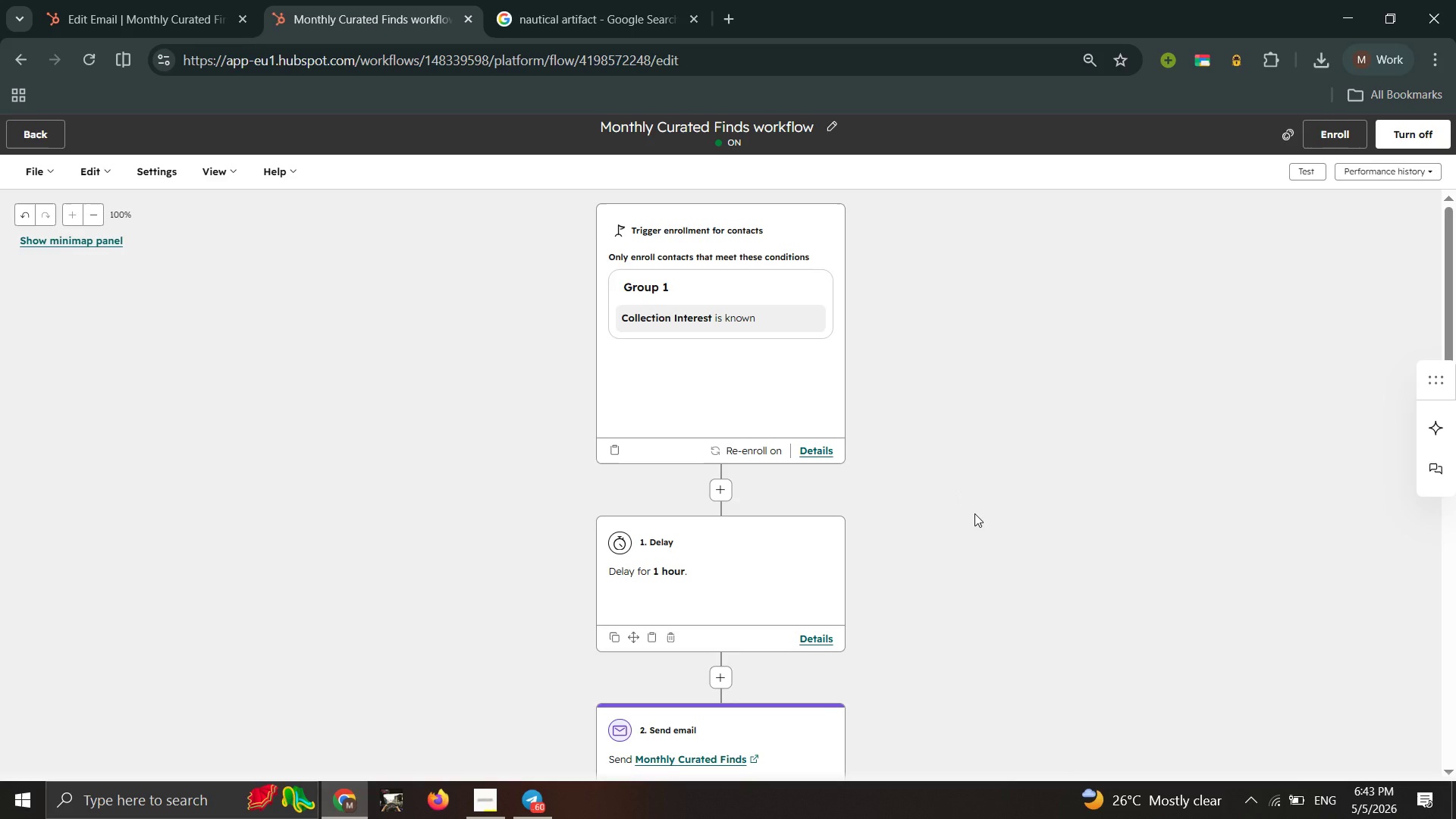 
left_click([1302, 161])
 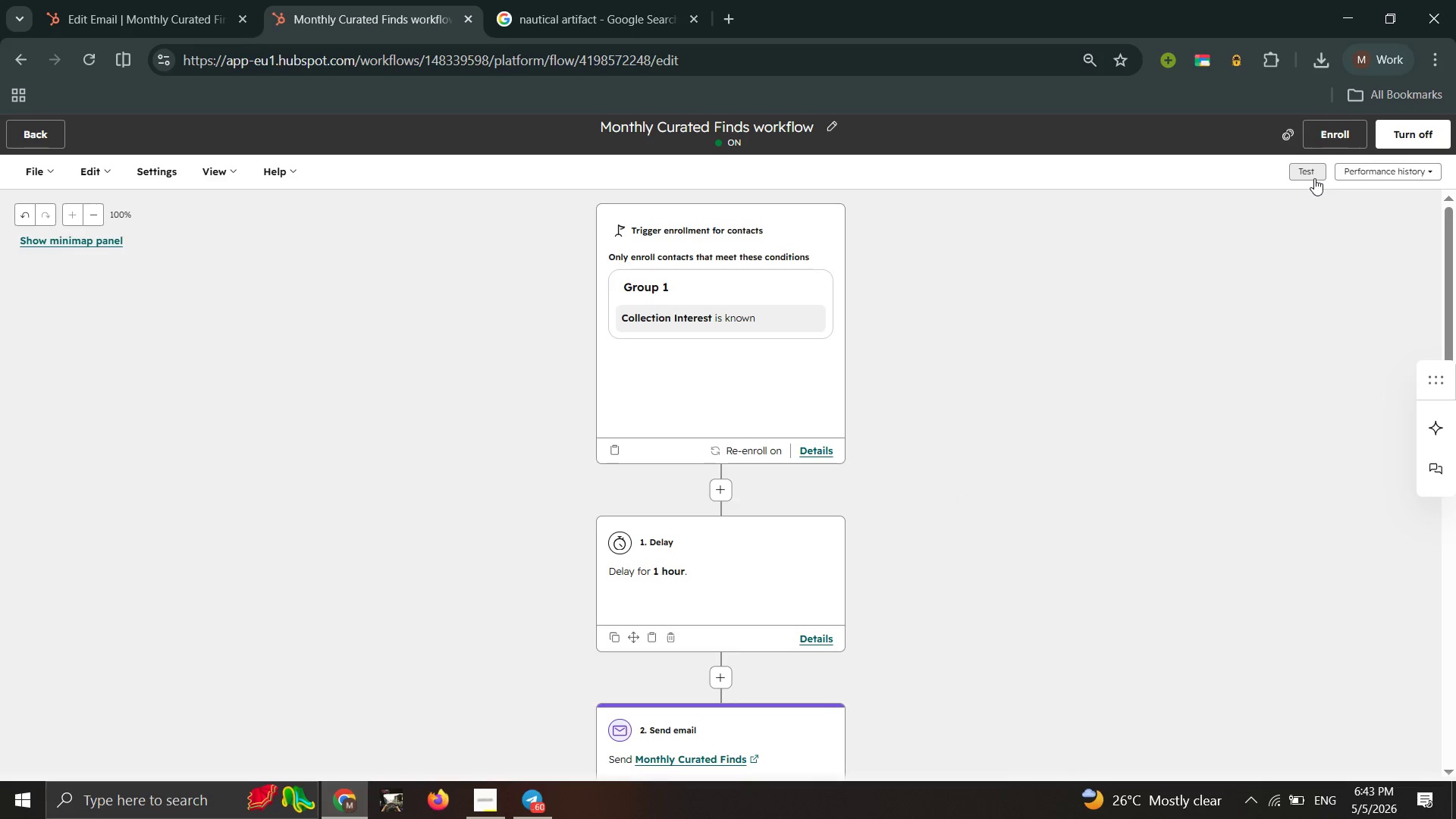 
left_click([1314, 178])
 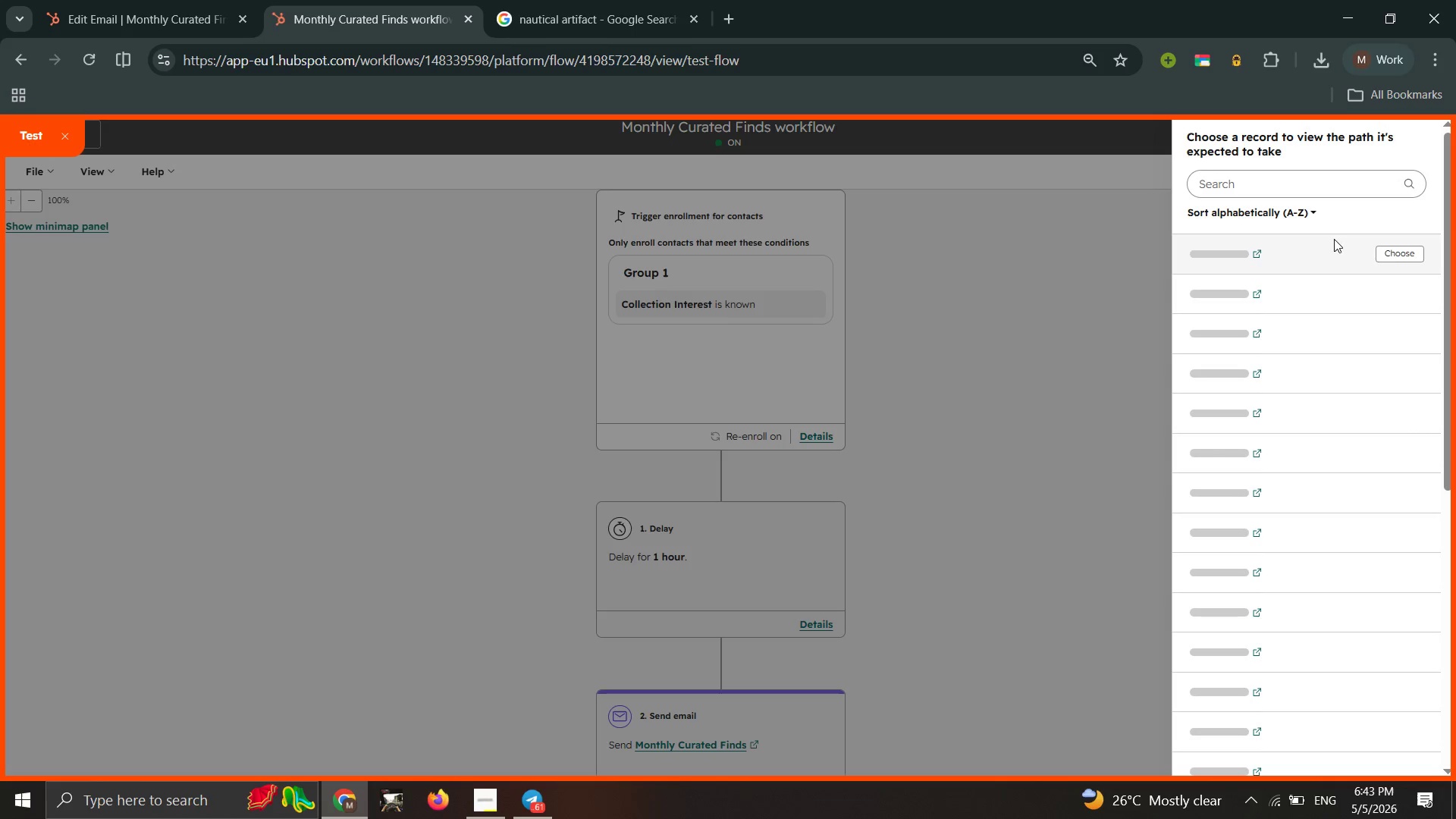 
left_click([1407, 255])
 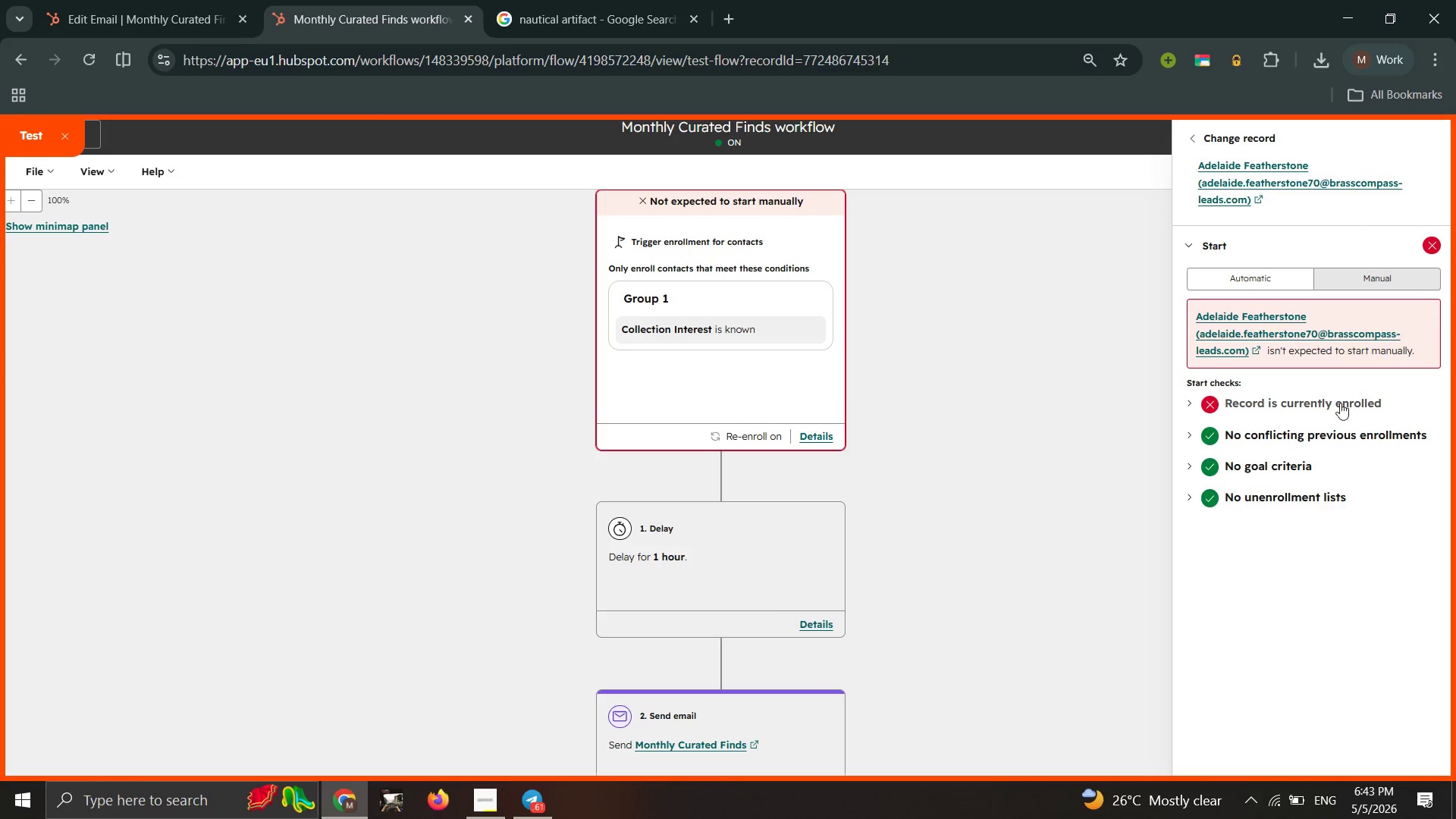 
left_click([960, 328])
 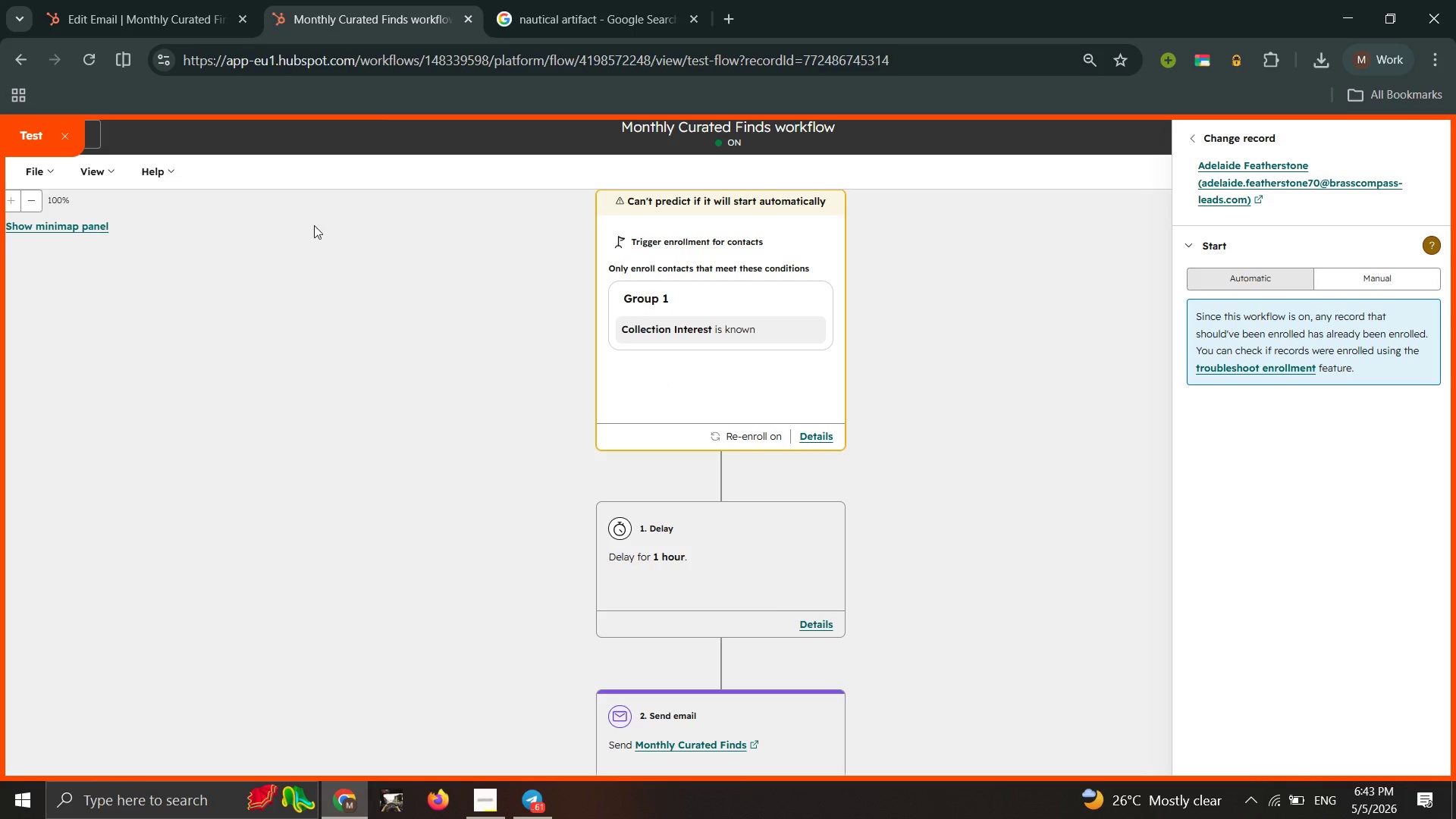 
left_click([70, 138])
 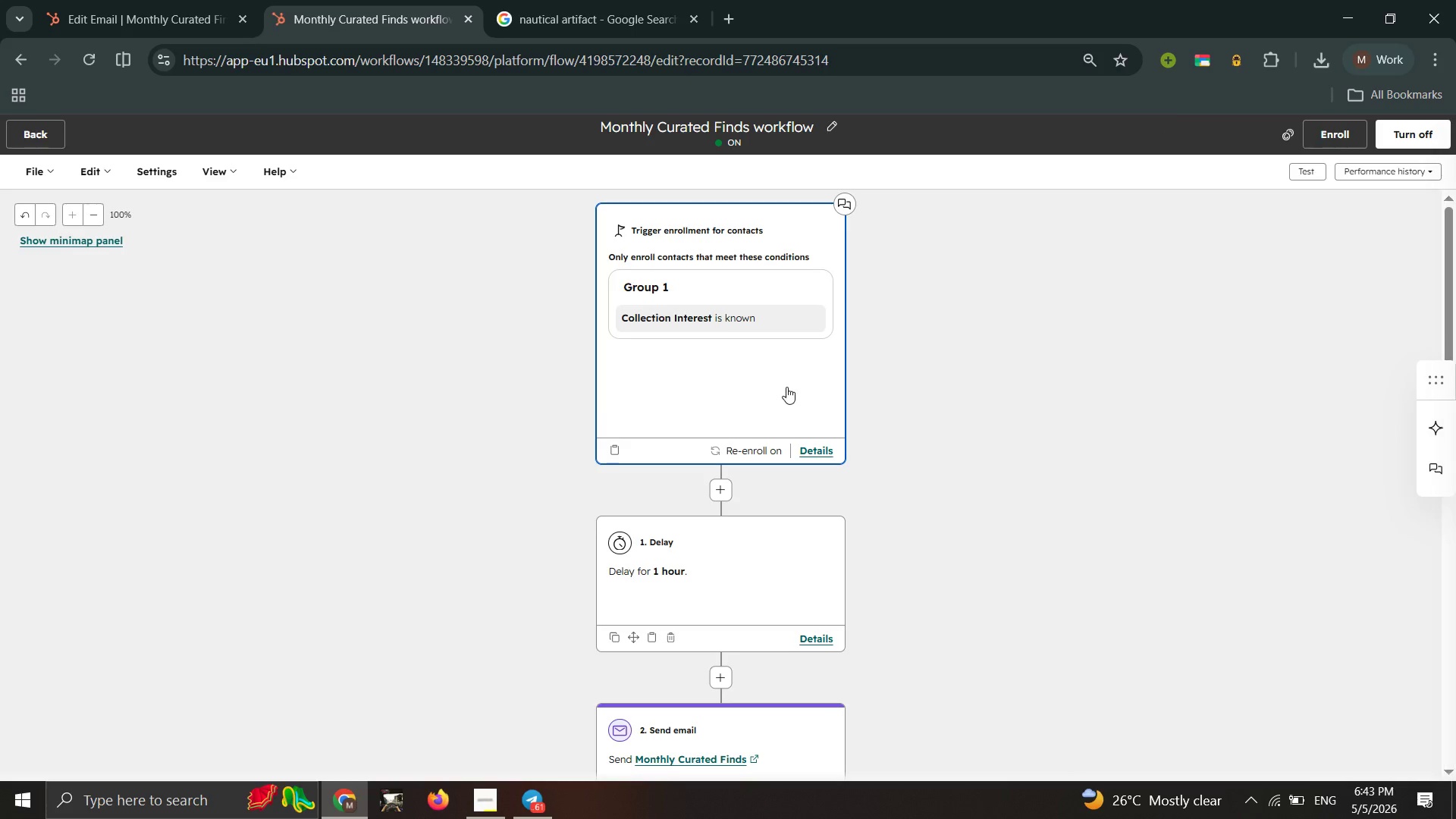 
left_click([786, 385])
 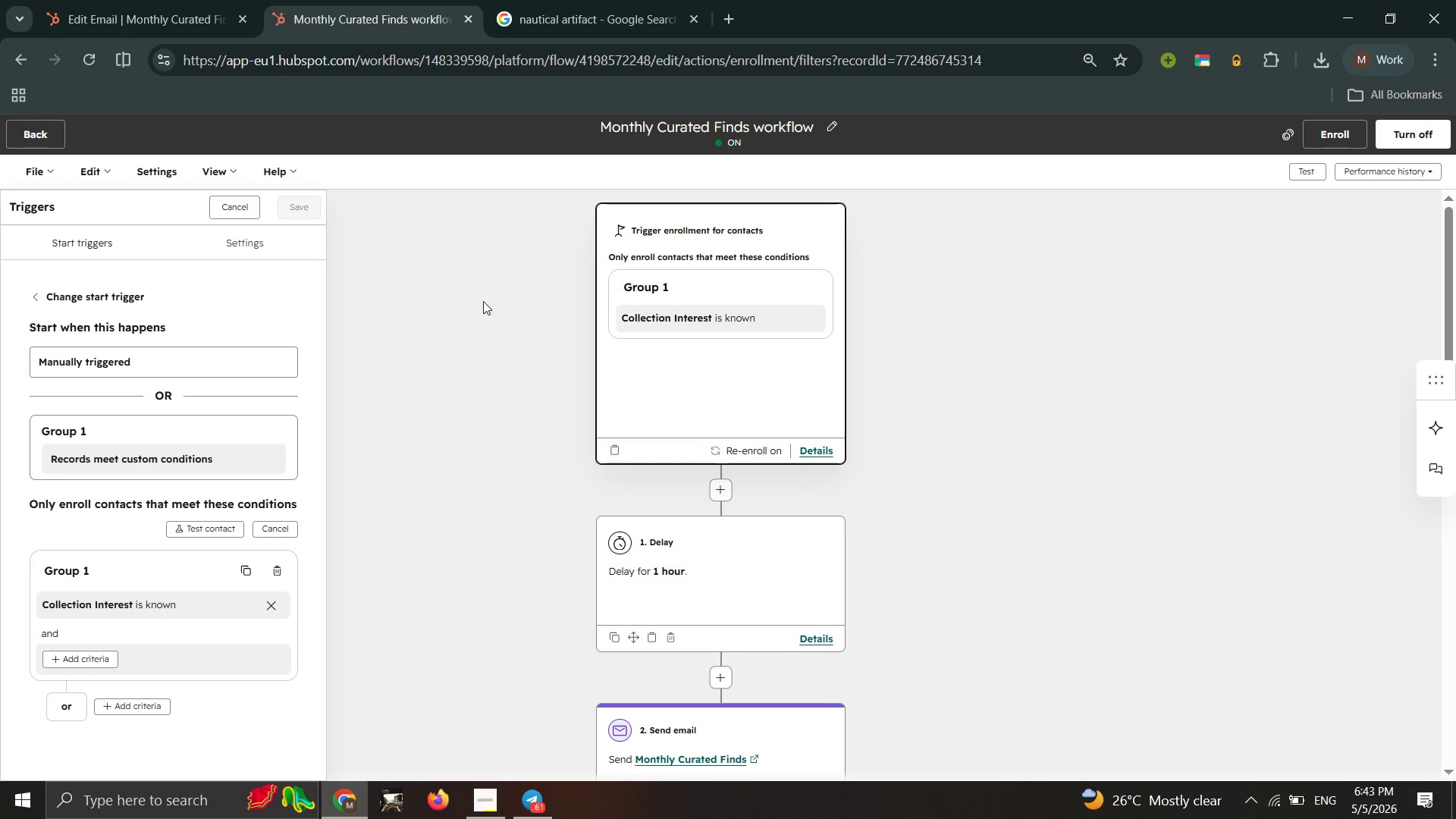 
wait(5.96)
 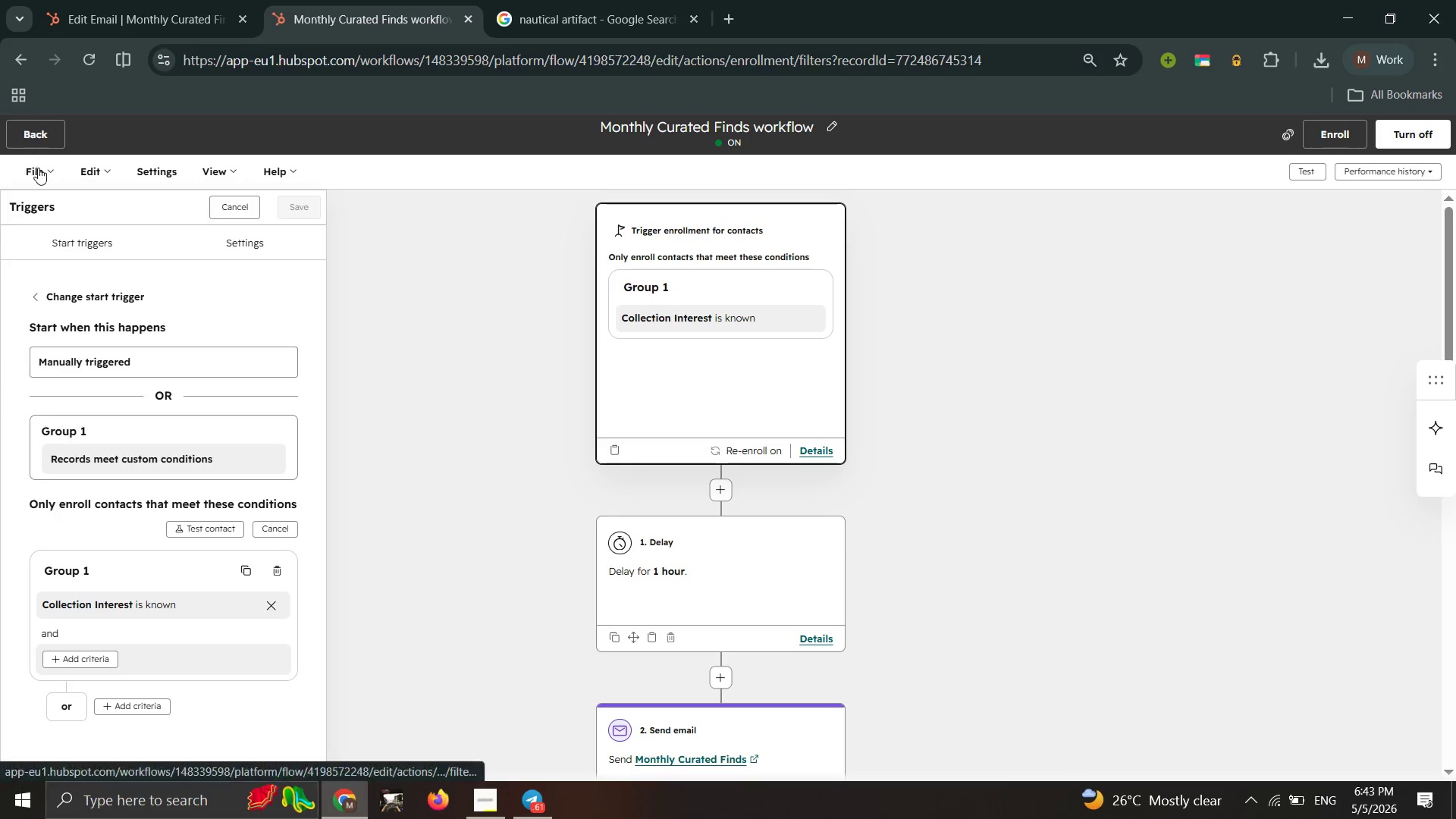 
mouse_move([246, 255])
 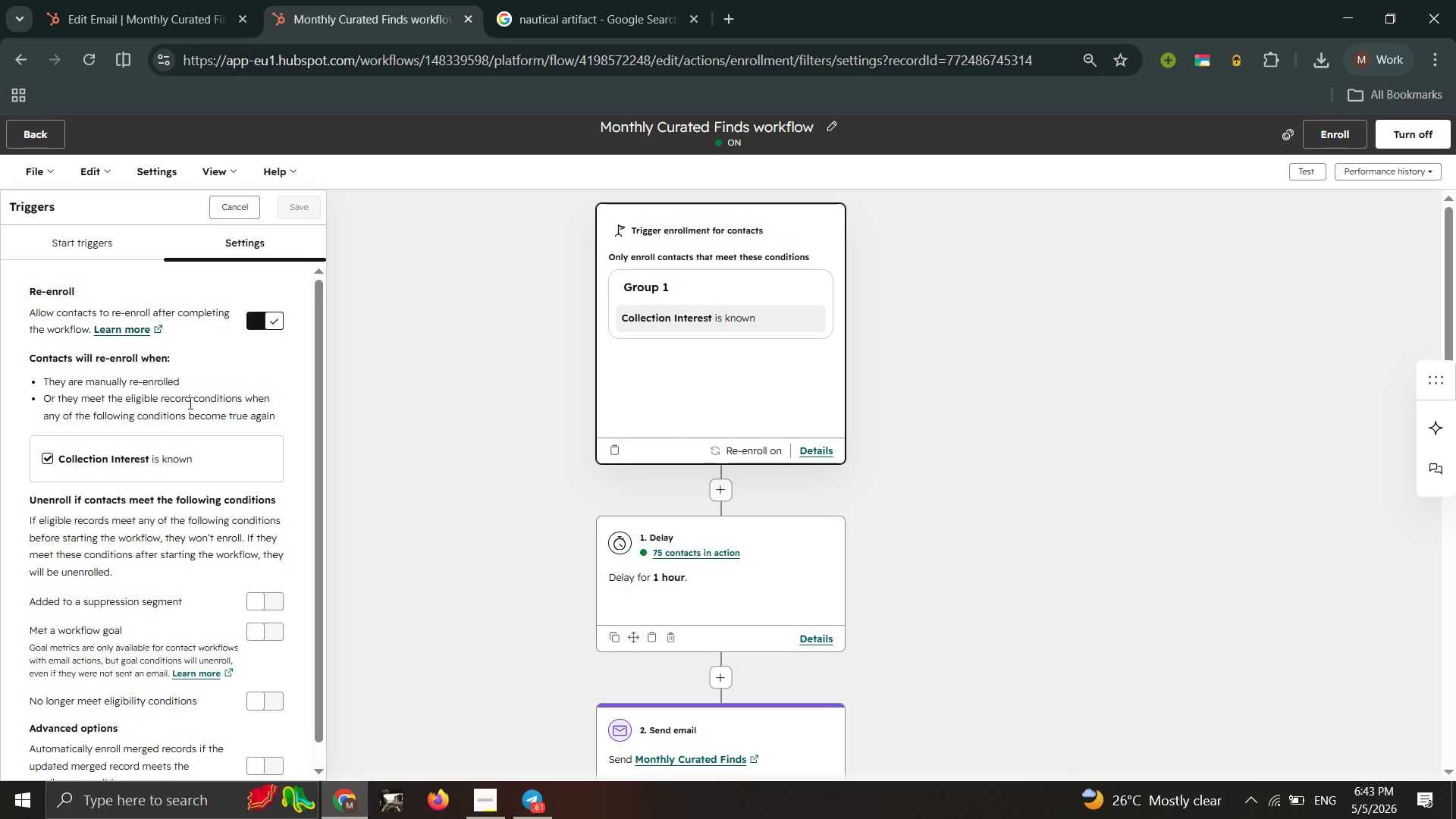 
left_click([472, 478])
 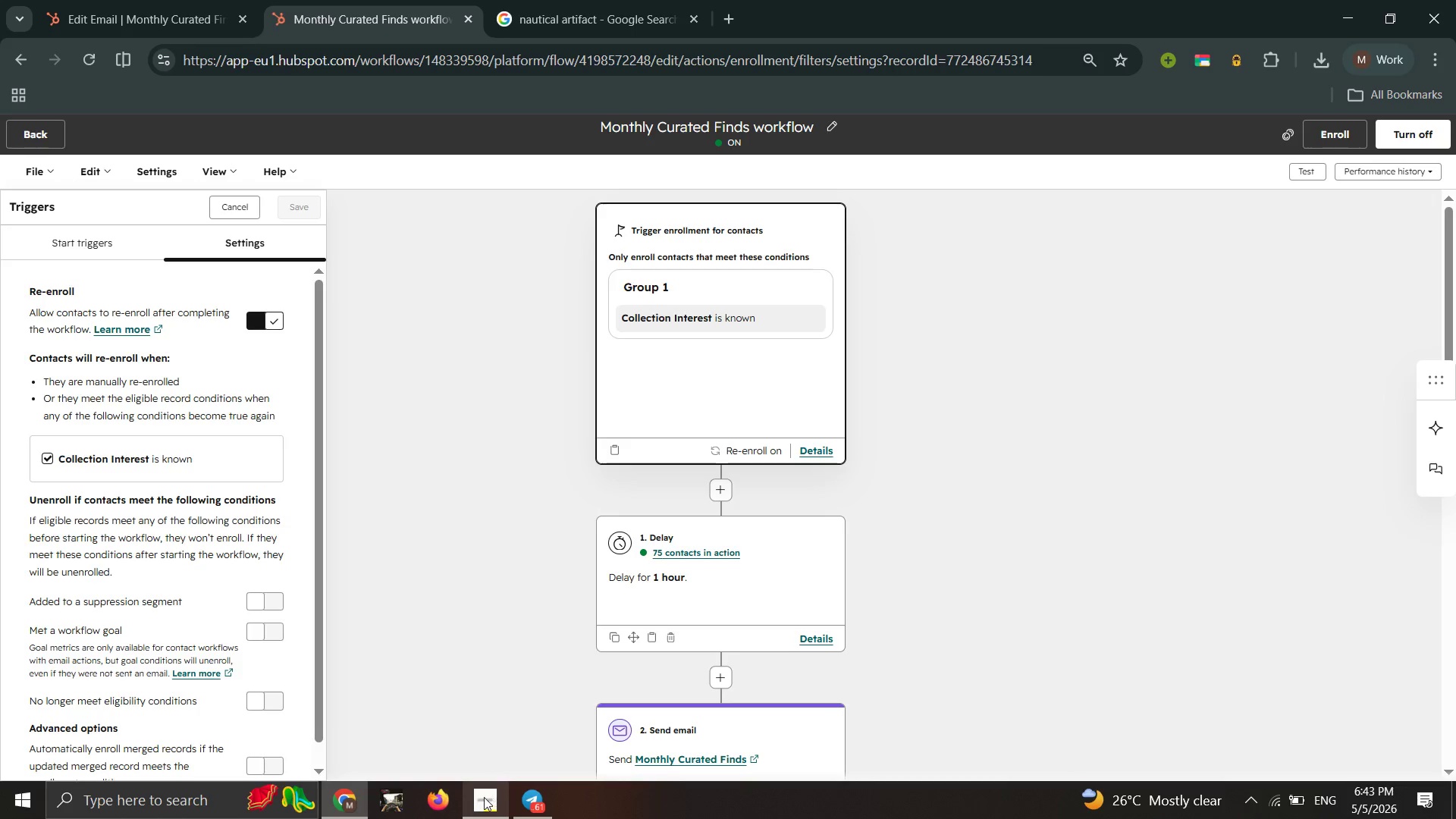 
left_click([484, 797])